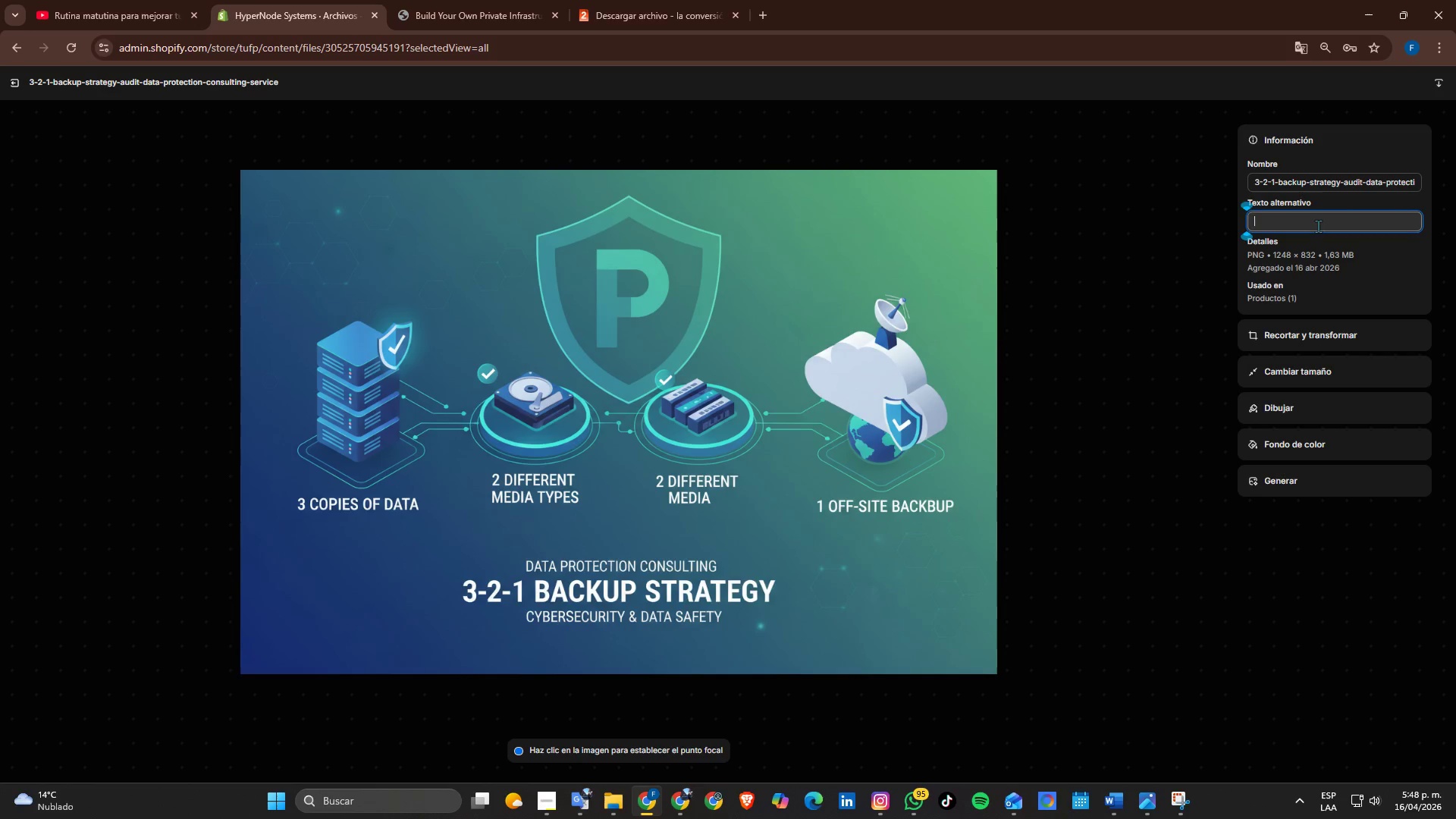 
key(Control+ControlLeft)
 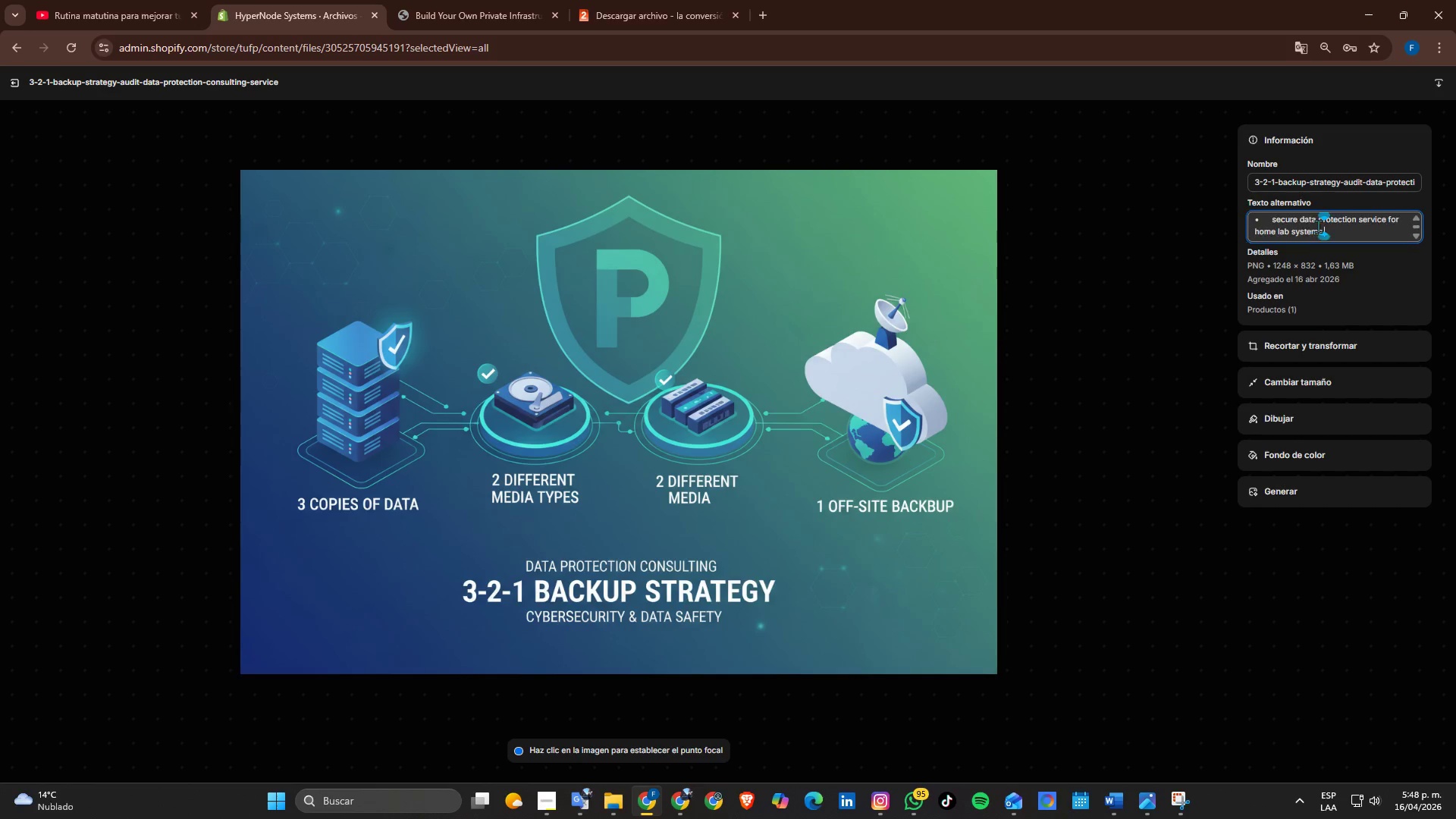 
key(Control+V)
 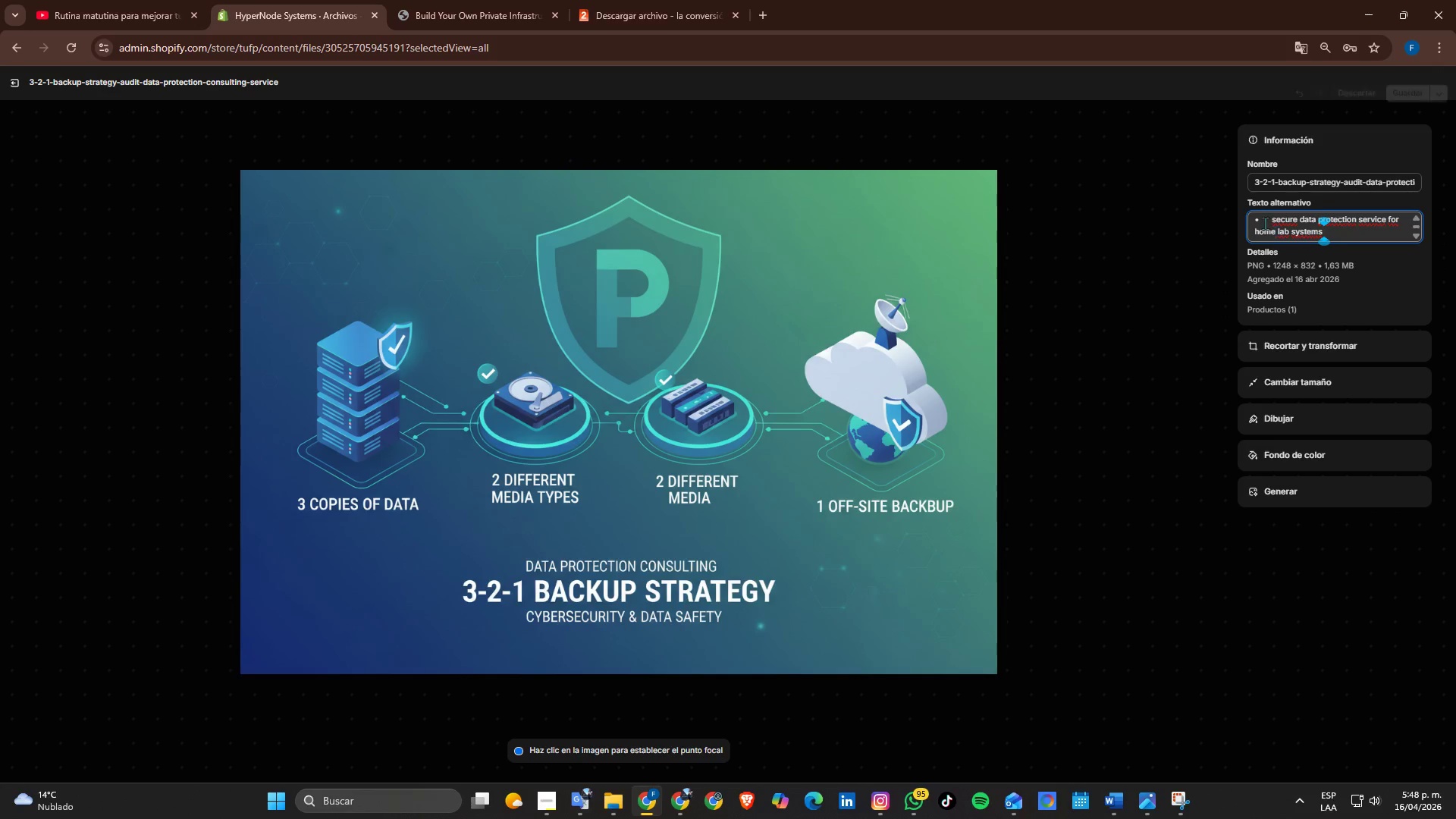 
left_click([1265, 223])
 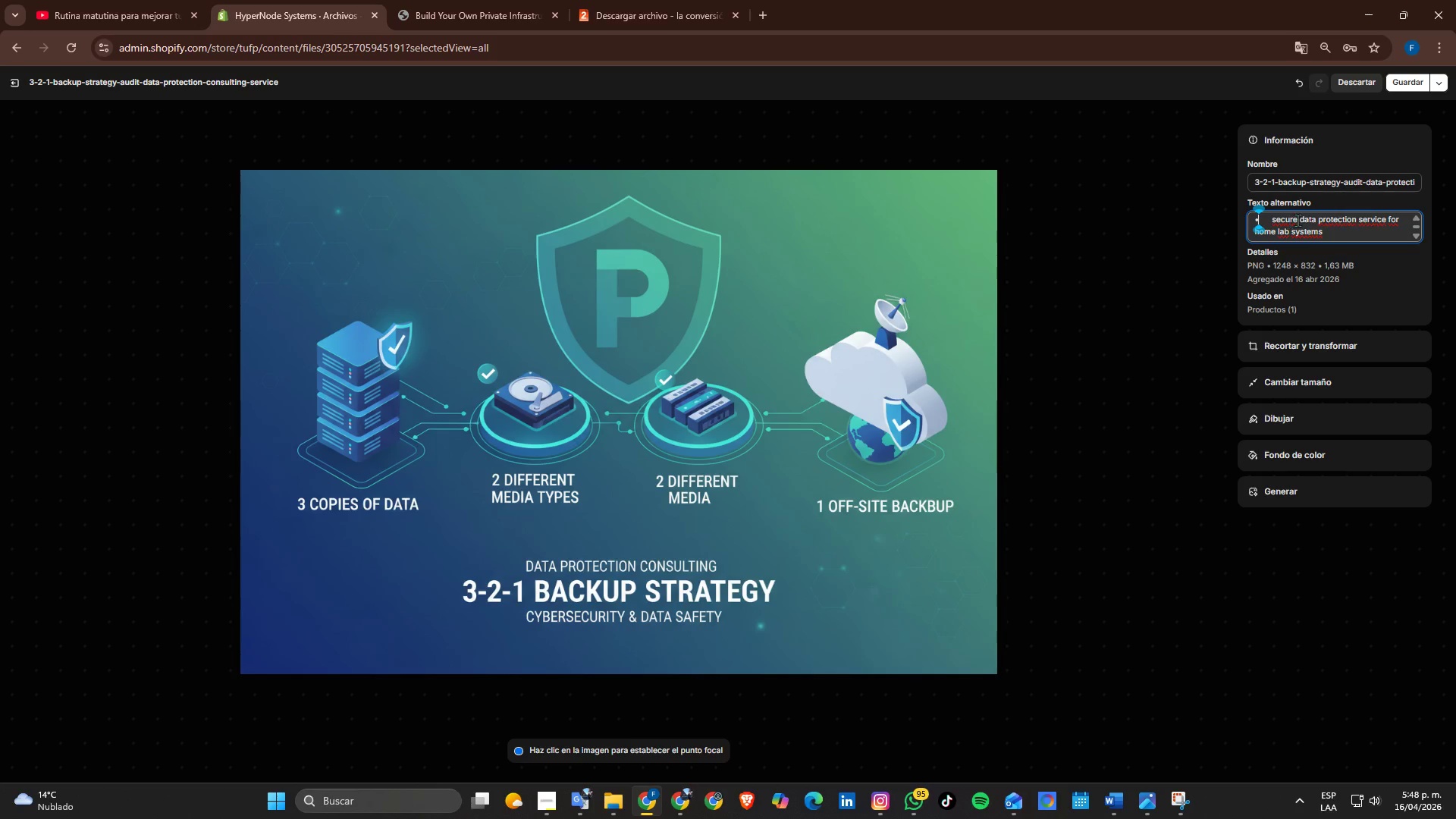 
key(ArrowRight)
 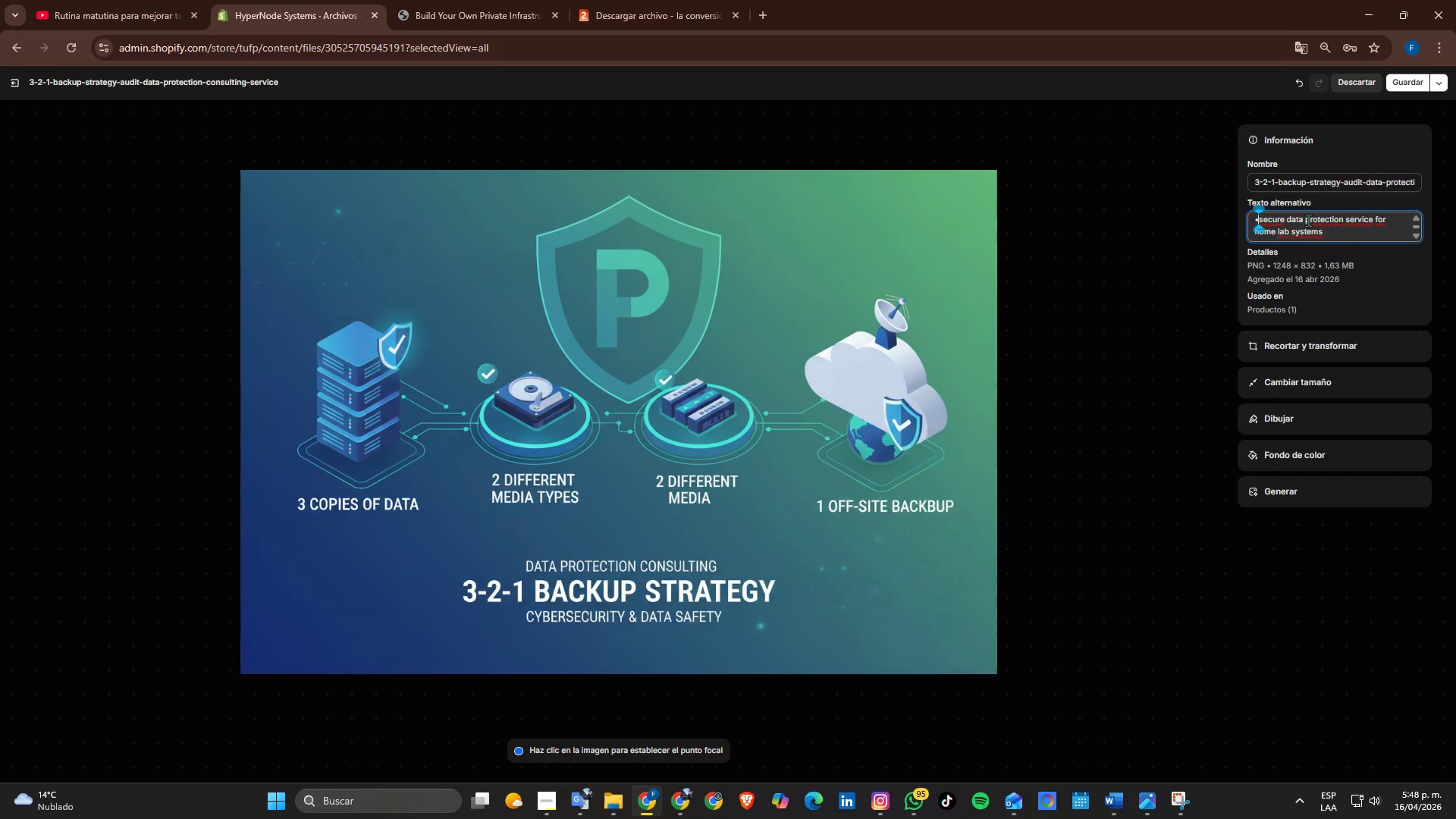 
key(Backspace)
 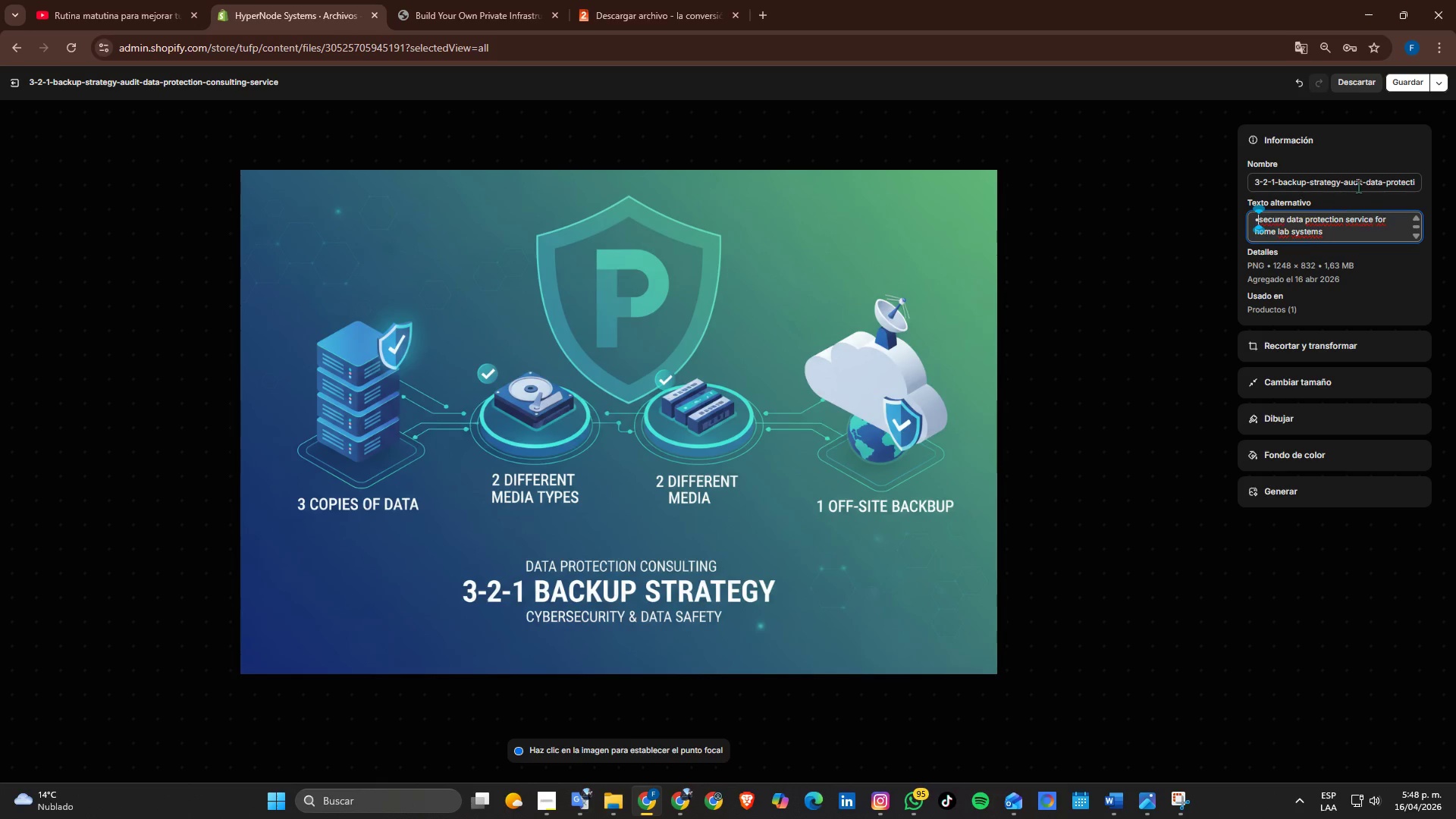 
key(Backspace)
 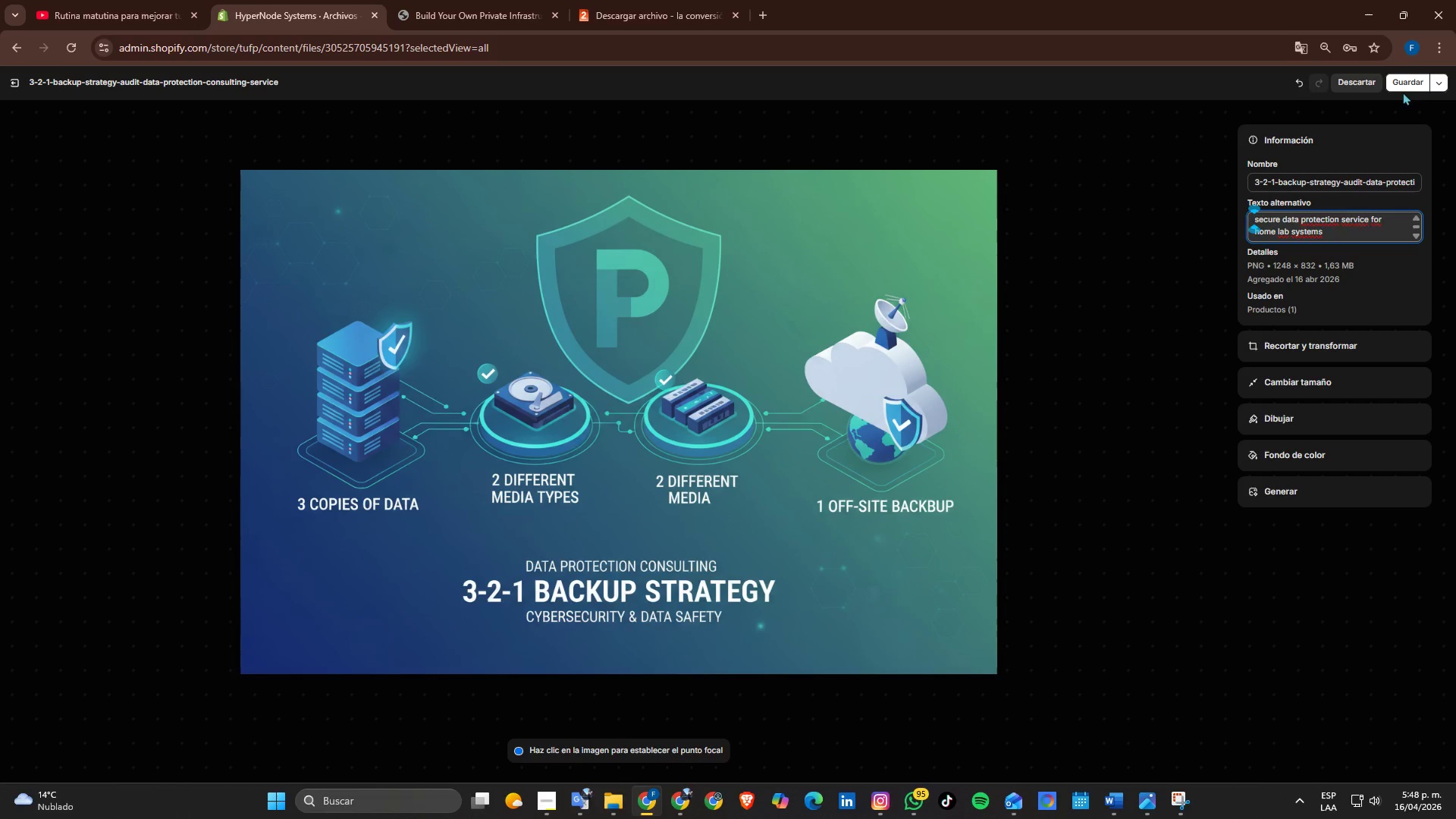 
left_click([1405, 86])
 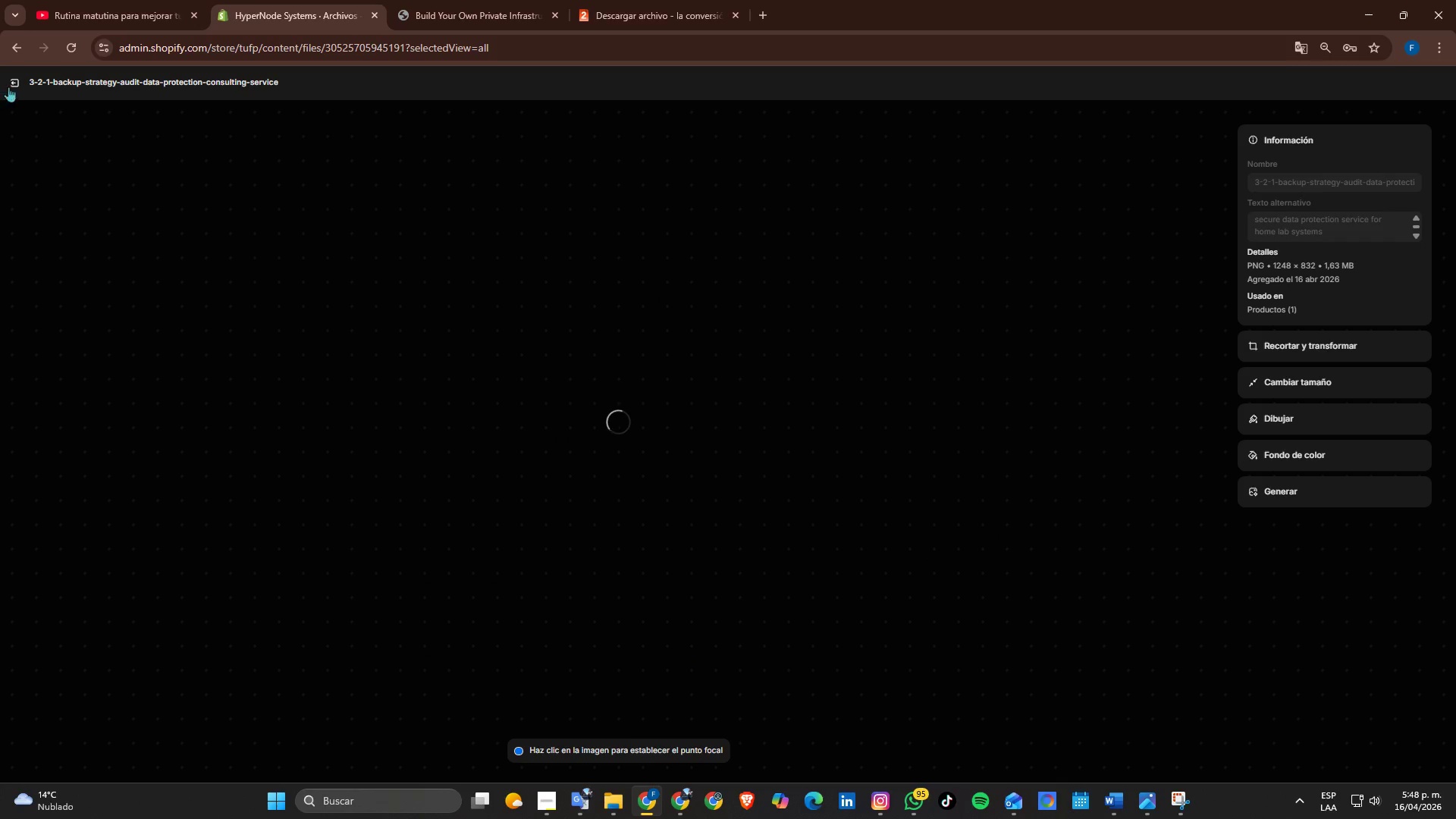 
left_click([12, 84])
 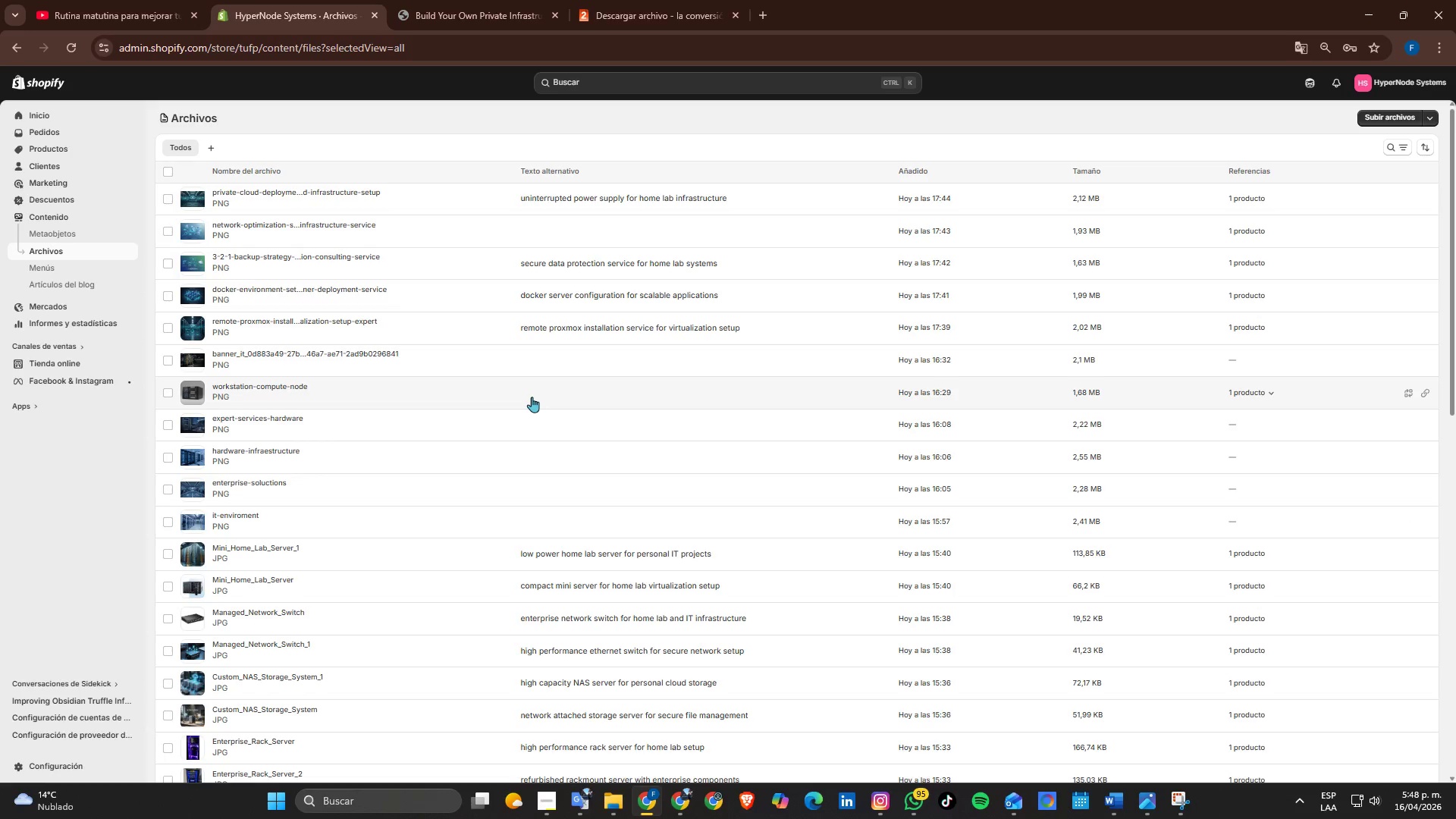 
scroll: coordinate [513, 444], scroll_direction: down, amount: 5.0
 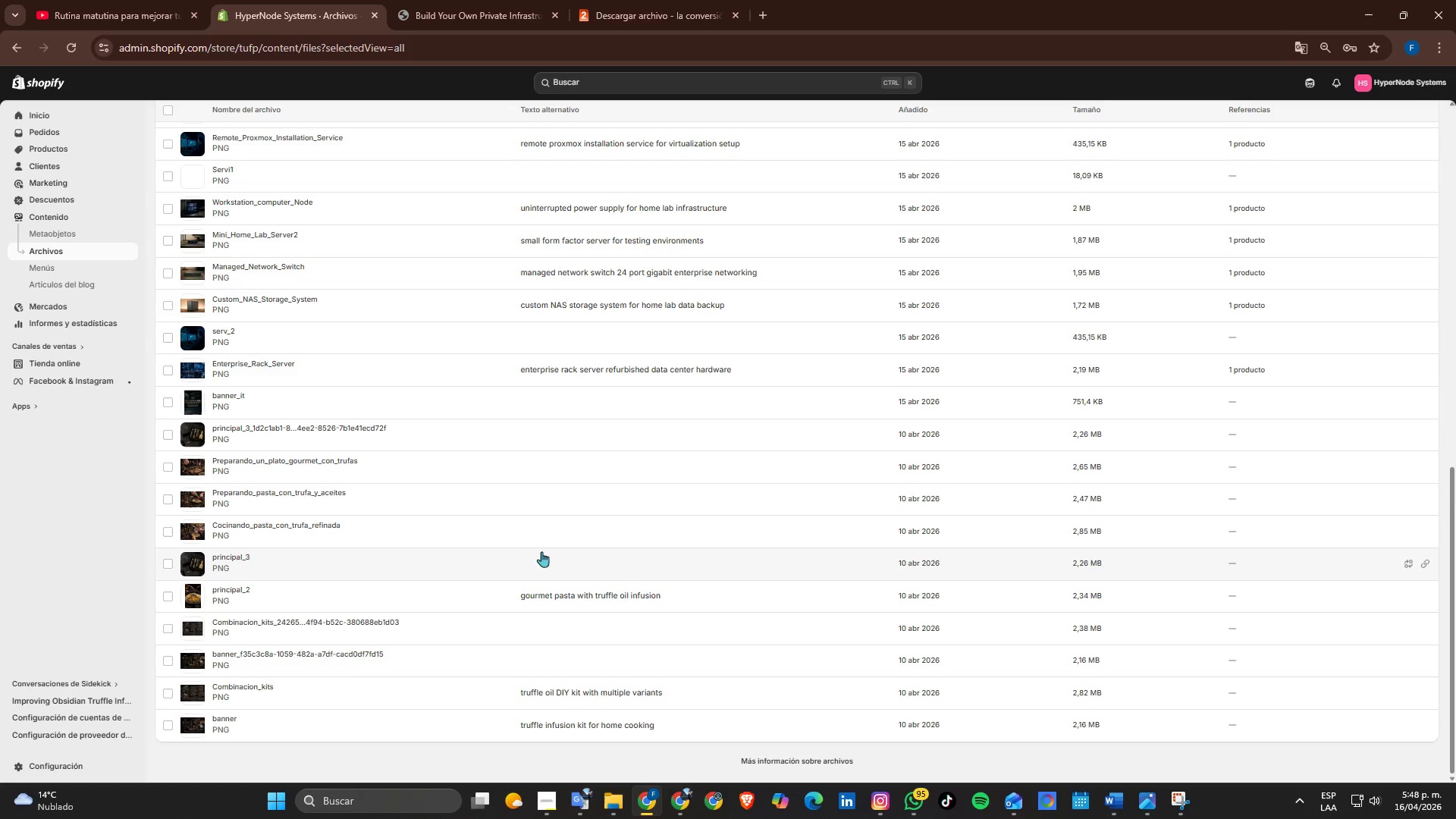 
scroll: coordinate [544, 553], scroll_direction: up, amount: 1.0
 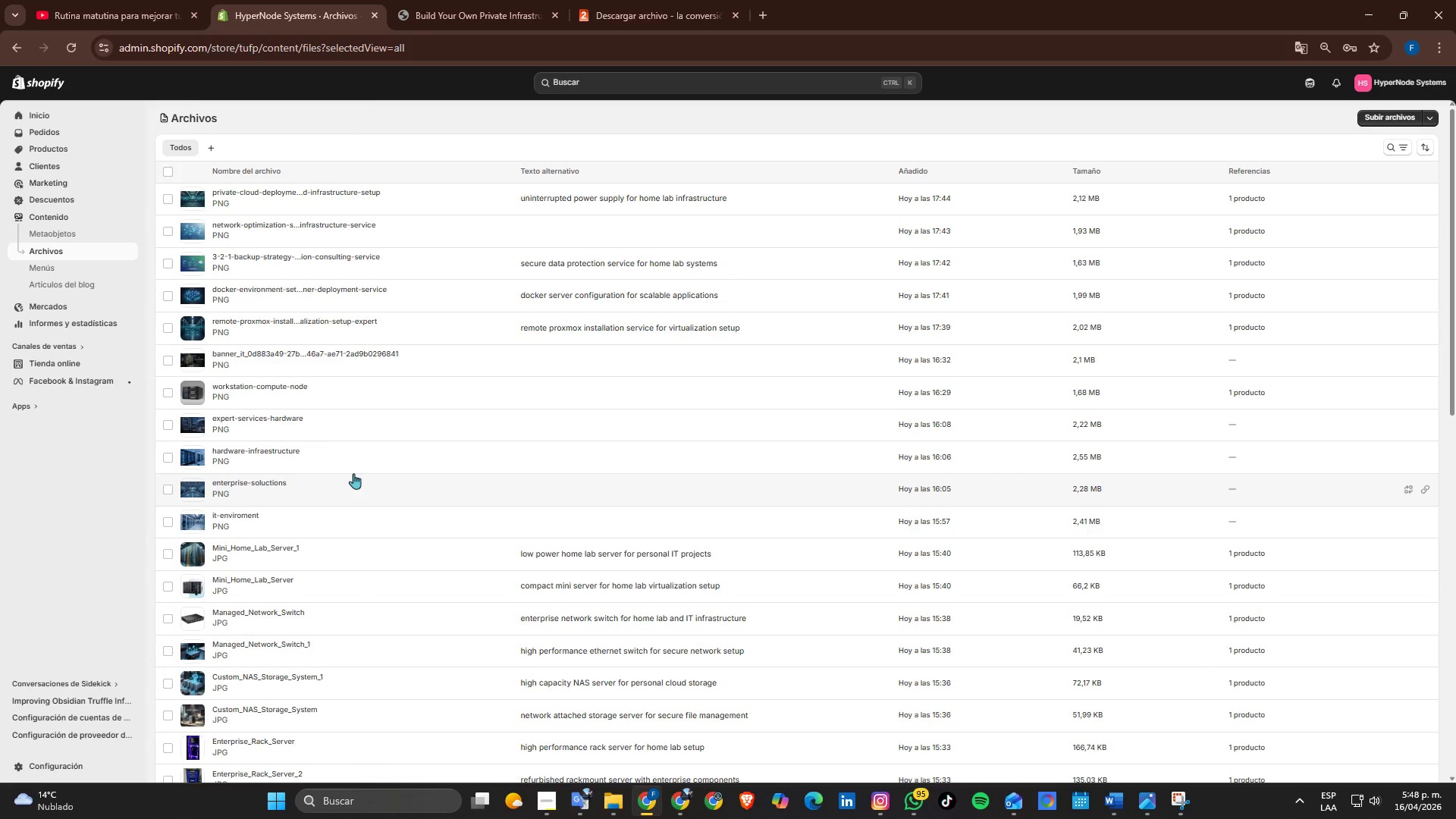 
left_click([527, 415])
 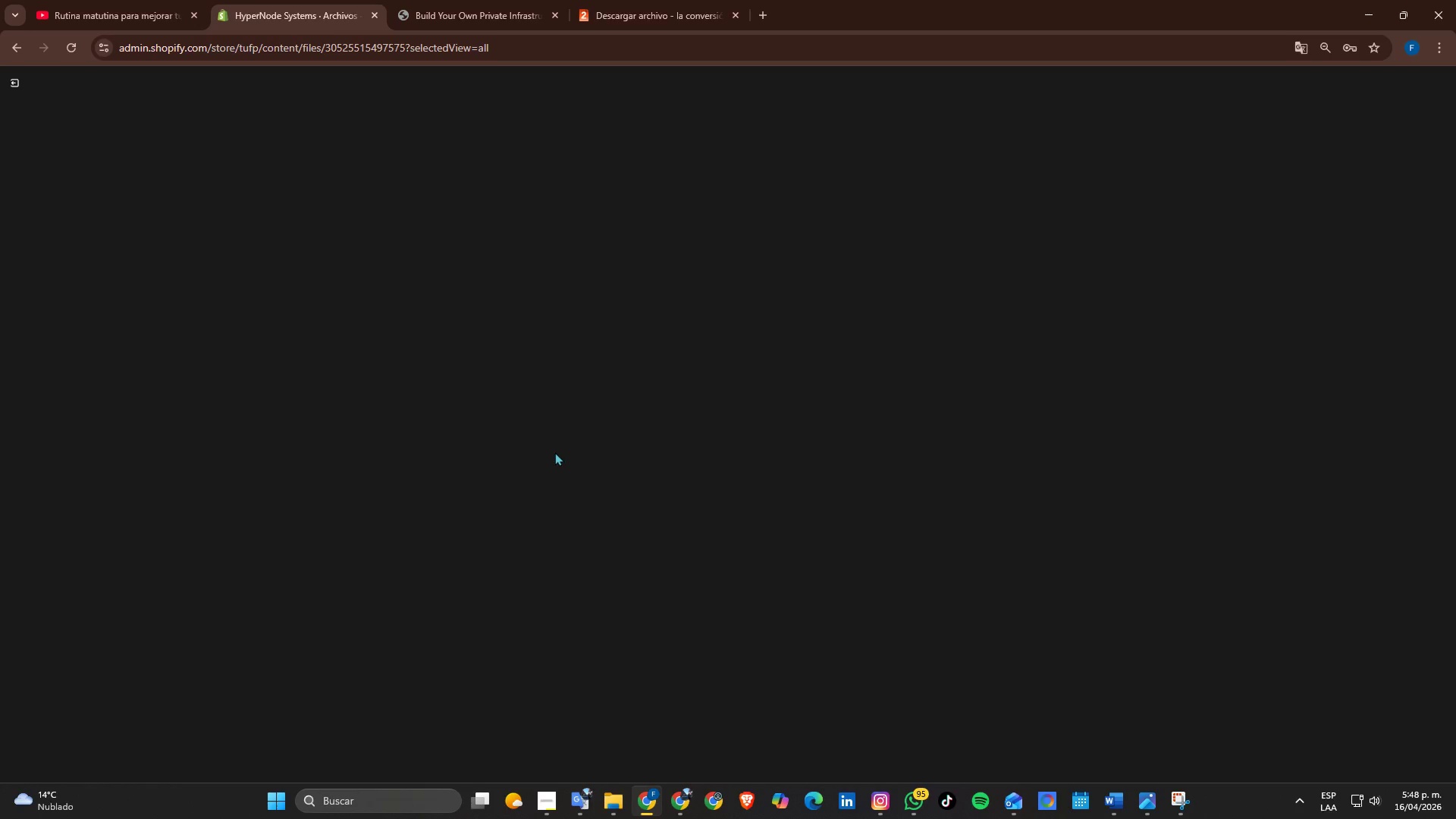 
key(Alt+Tab)
 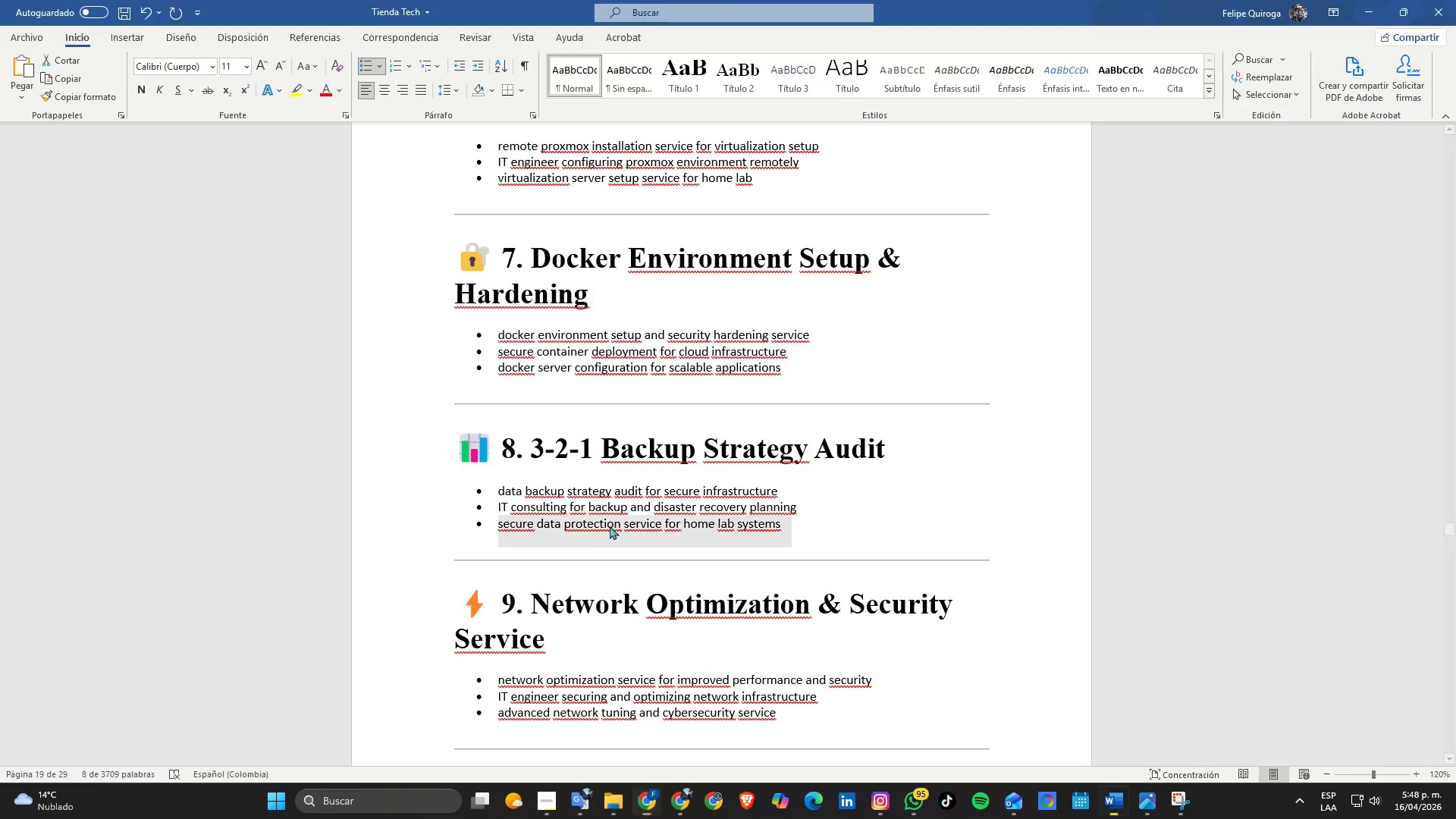 
scroll: coordinate [585, 548], scroll_direction: down, amount: 2.0
 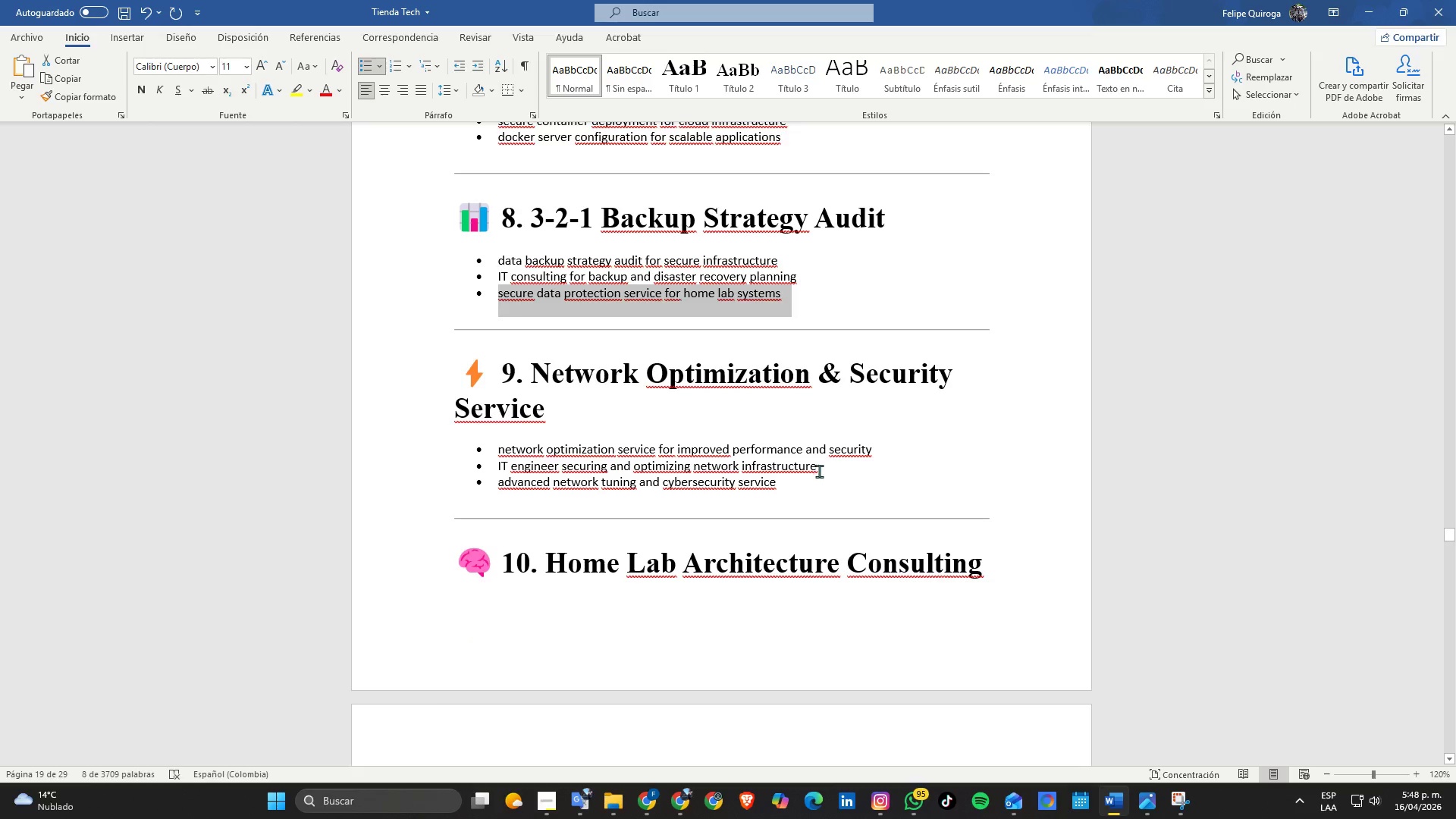 
left_click_drag(start_coordinate=[800, 487], to_coordinate=[532, 478])
 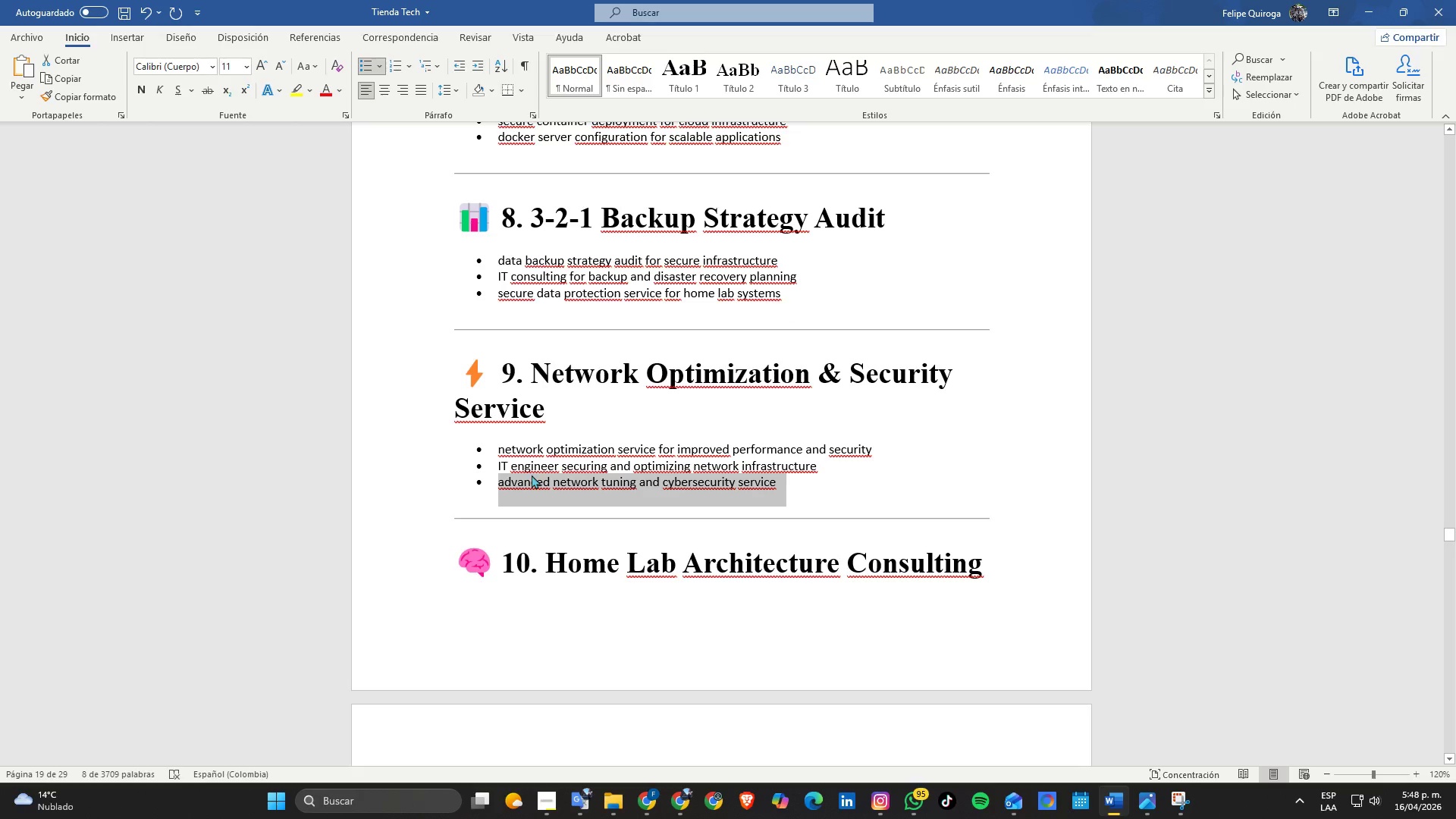 
key(Control+ControlLeft)
 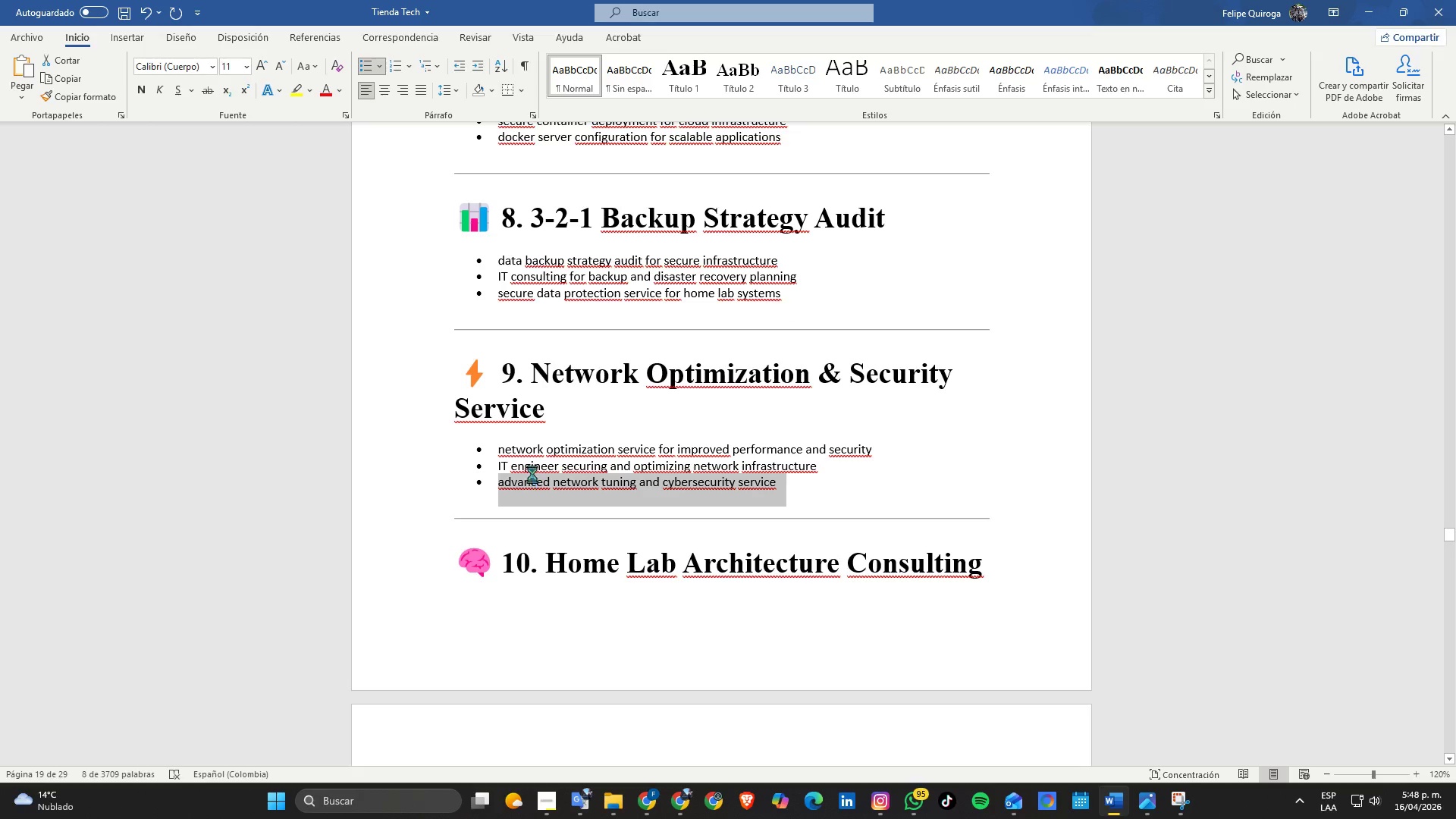 
key(Control+C)
 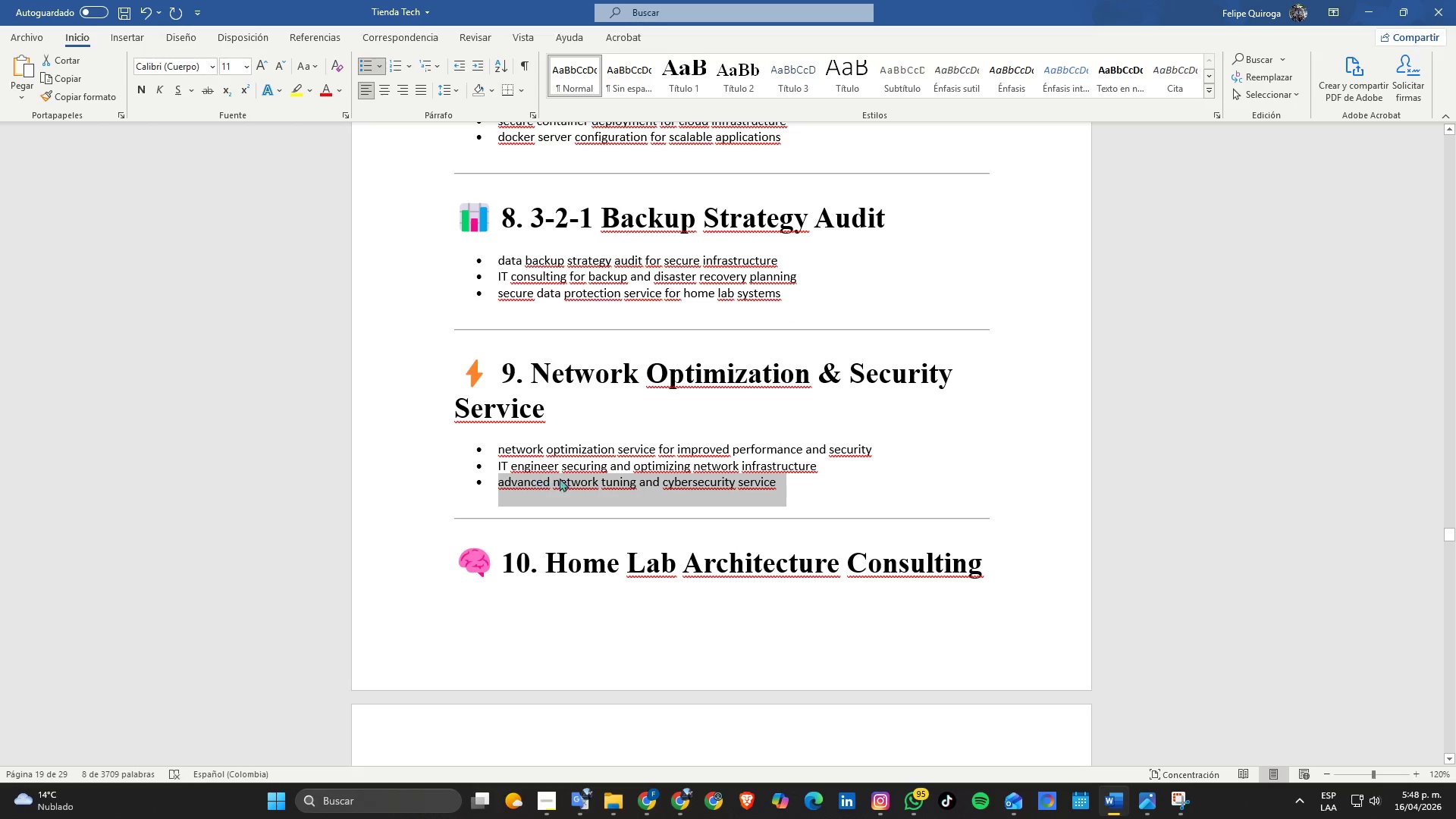 
key(Alt+Tab)
 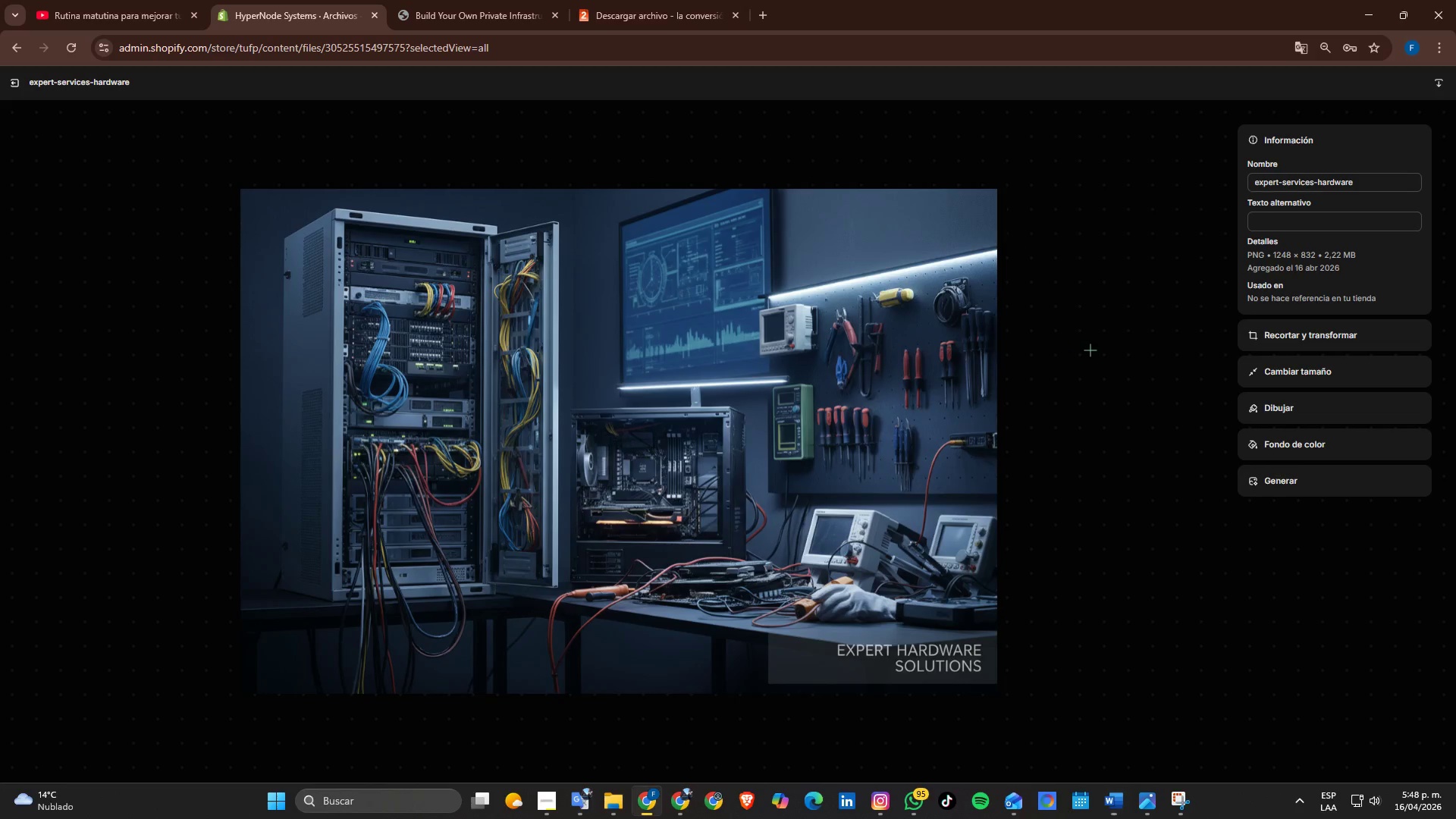 
key(Alt+Tab)
 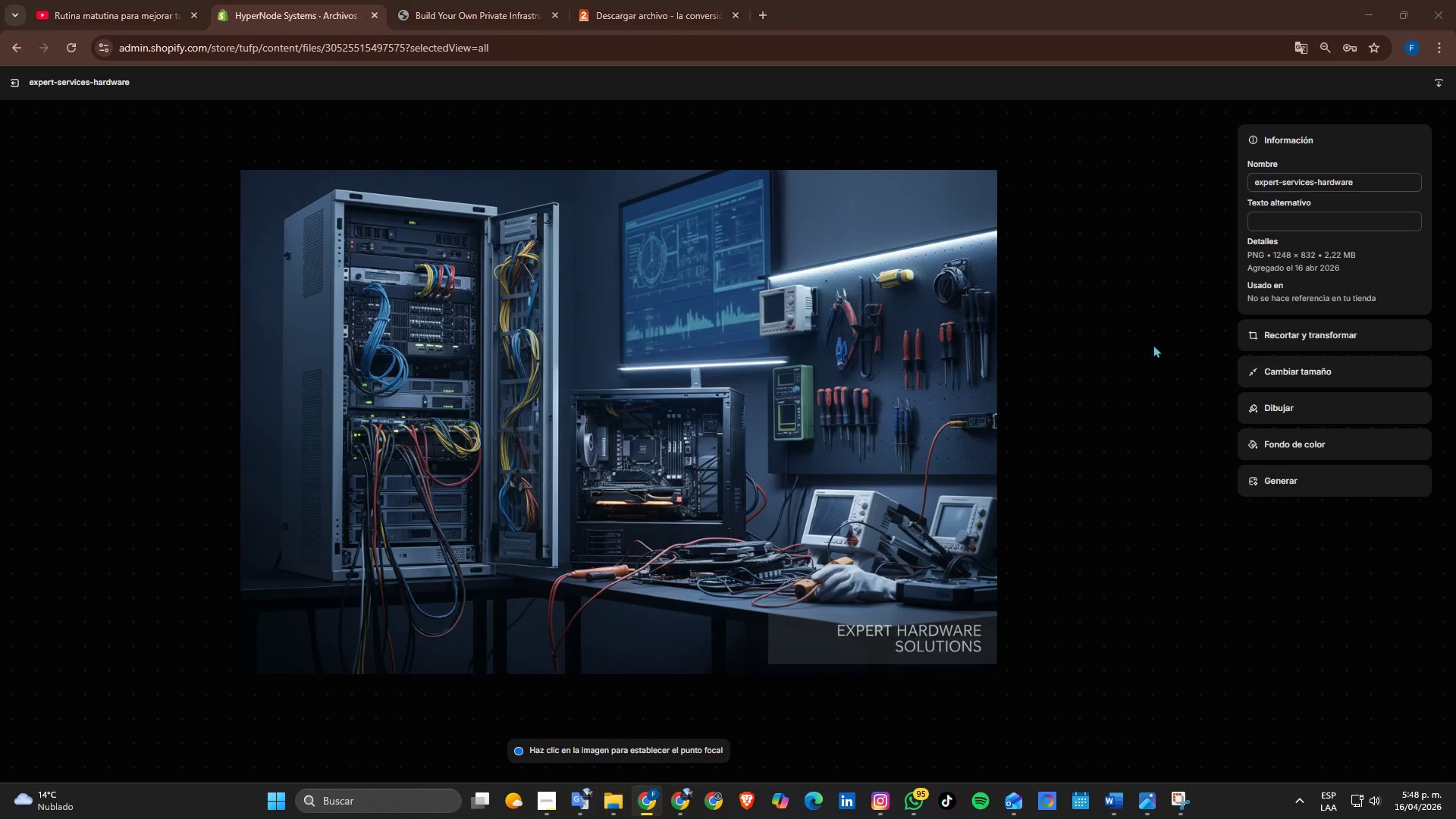 
key(Alt+AltLeft)
 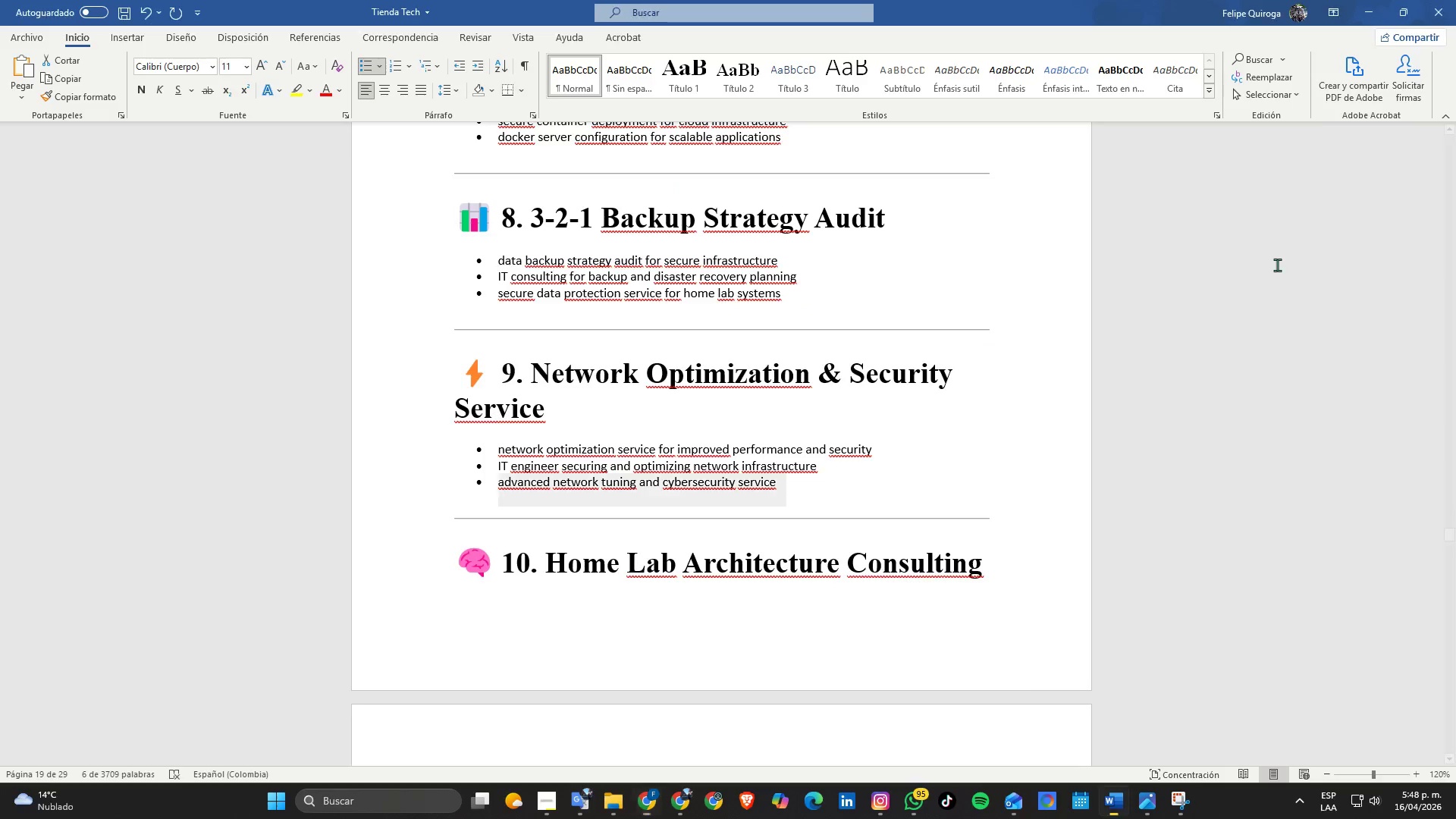 
key(Alt+Tab)
 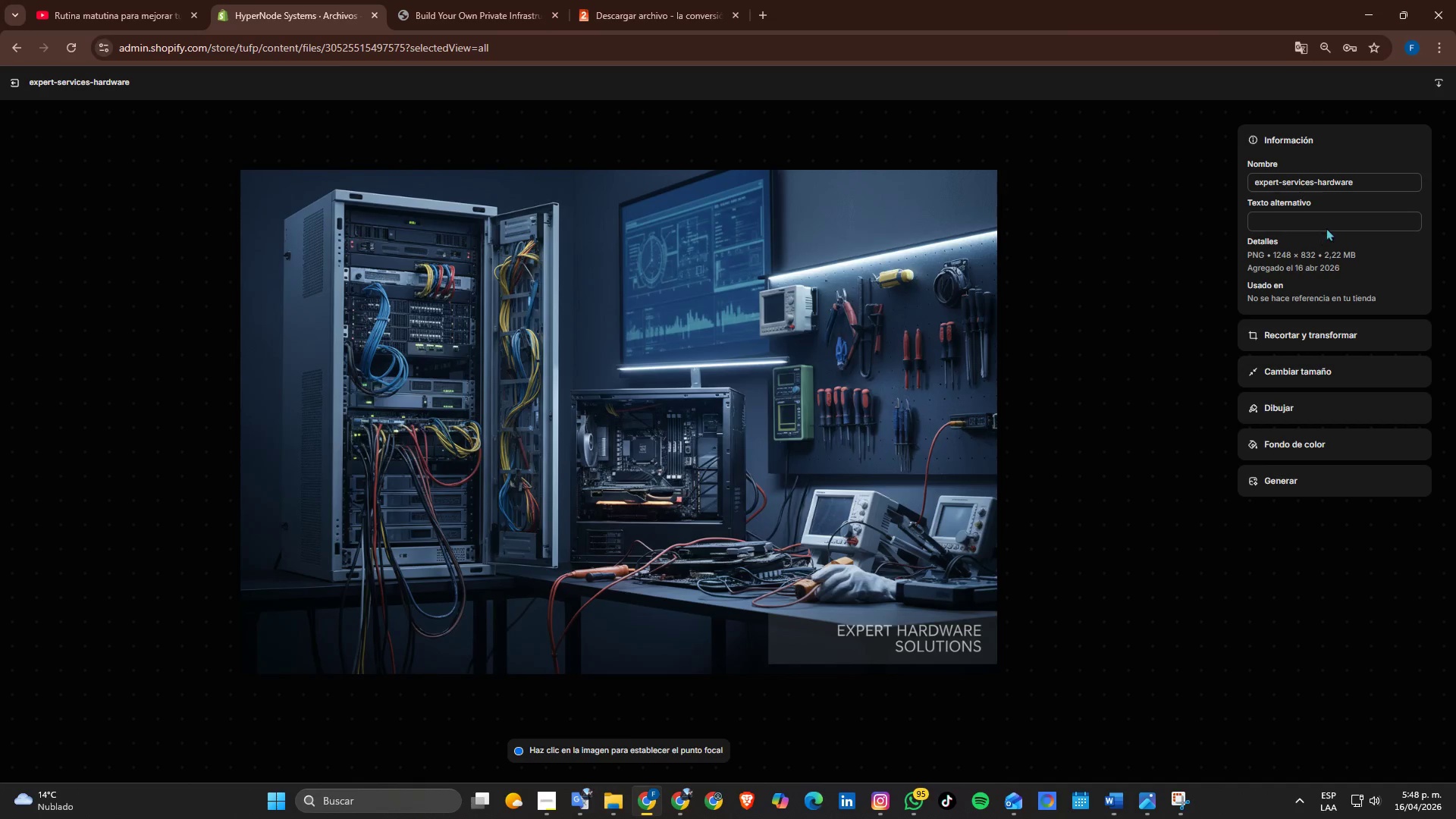 
left_click([1328, 226])
 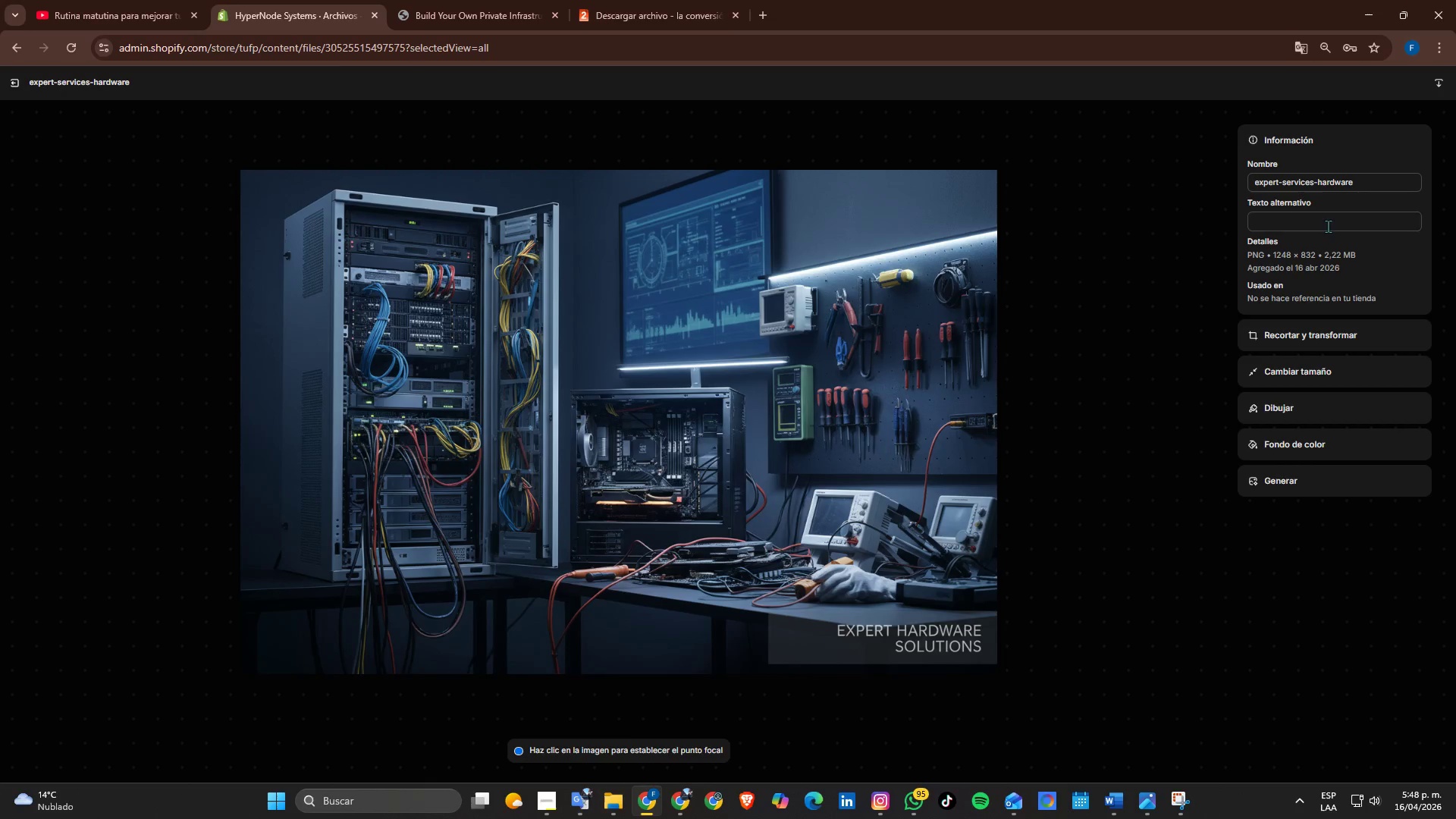 
key(Control+ControlLeft)
 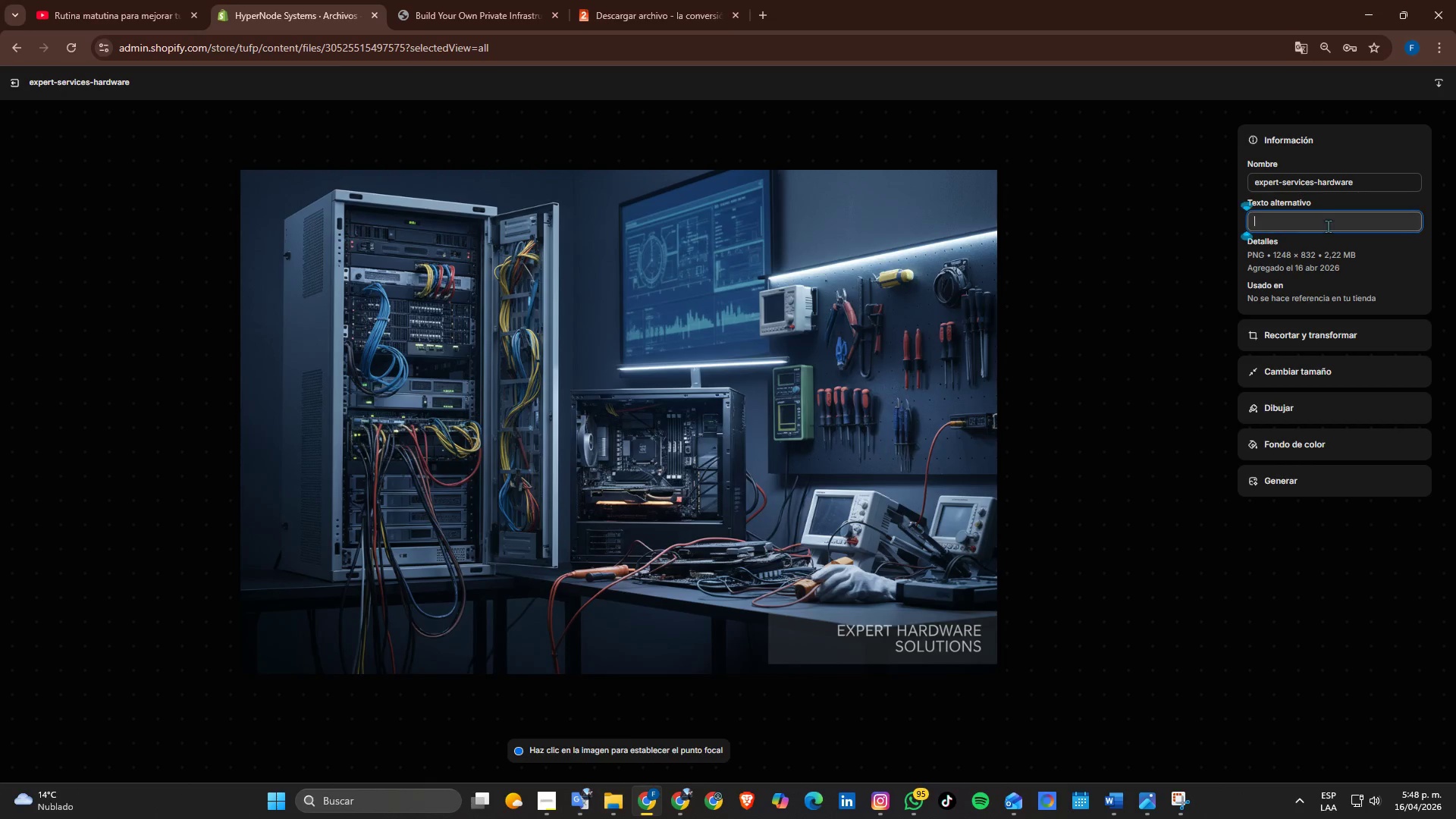 
key(Control+V)
 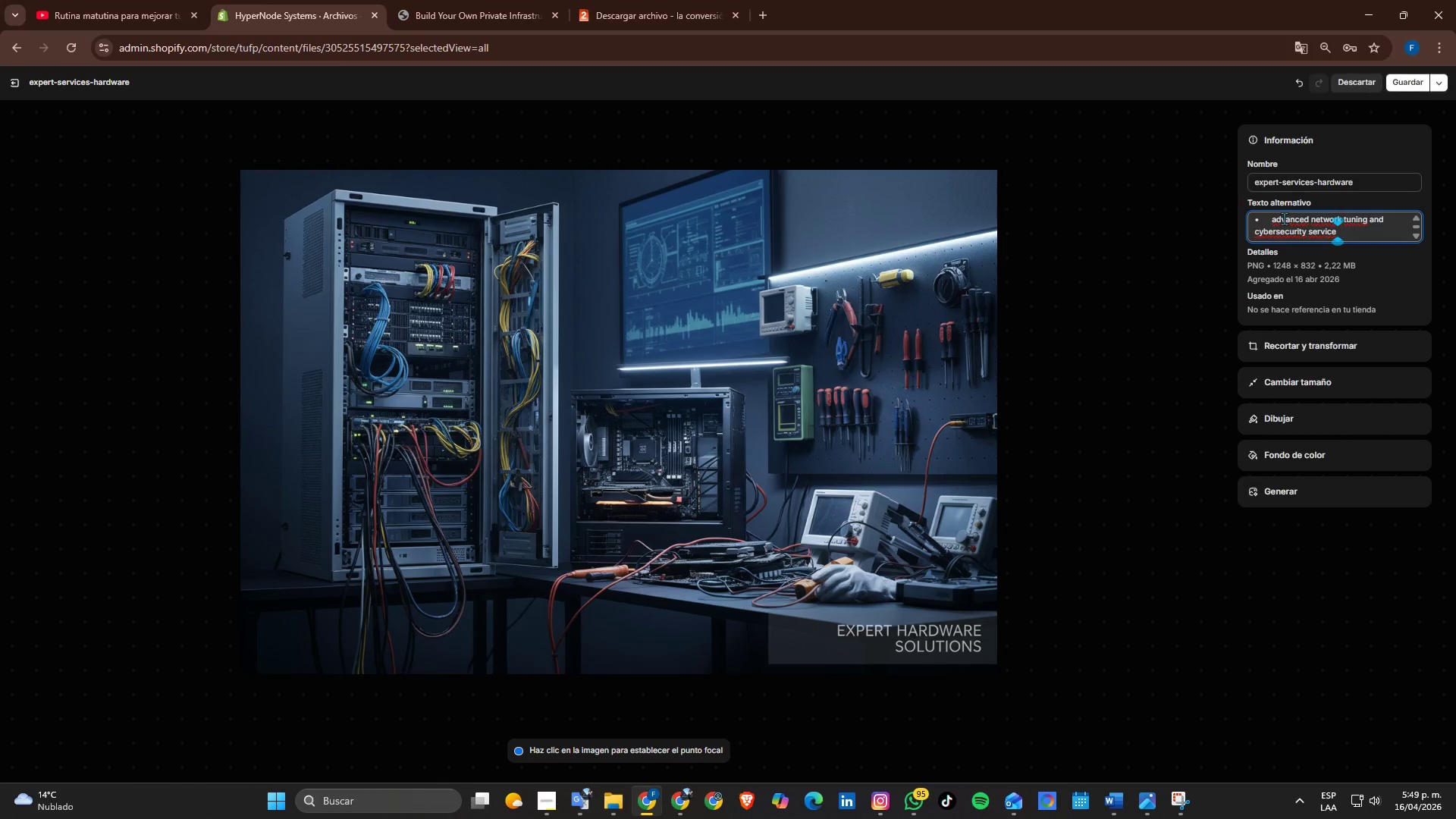 
left_click([1266, 219])
 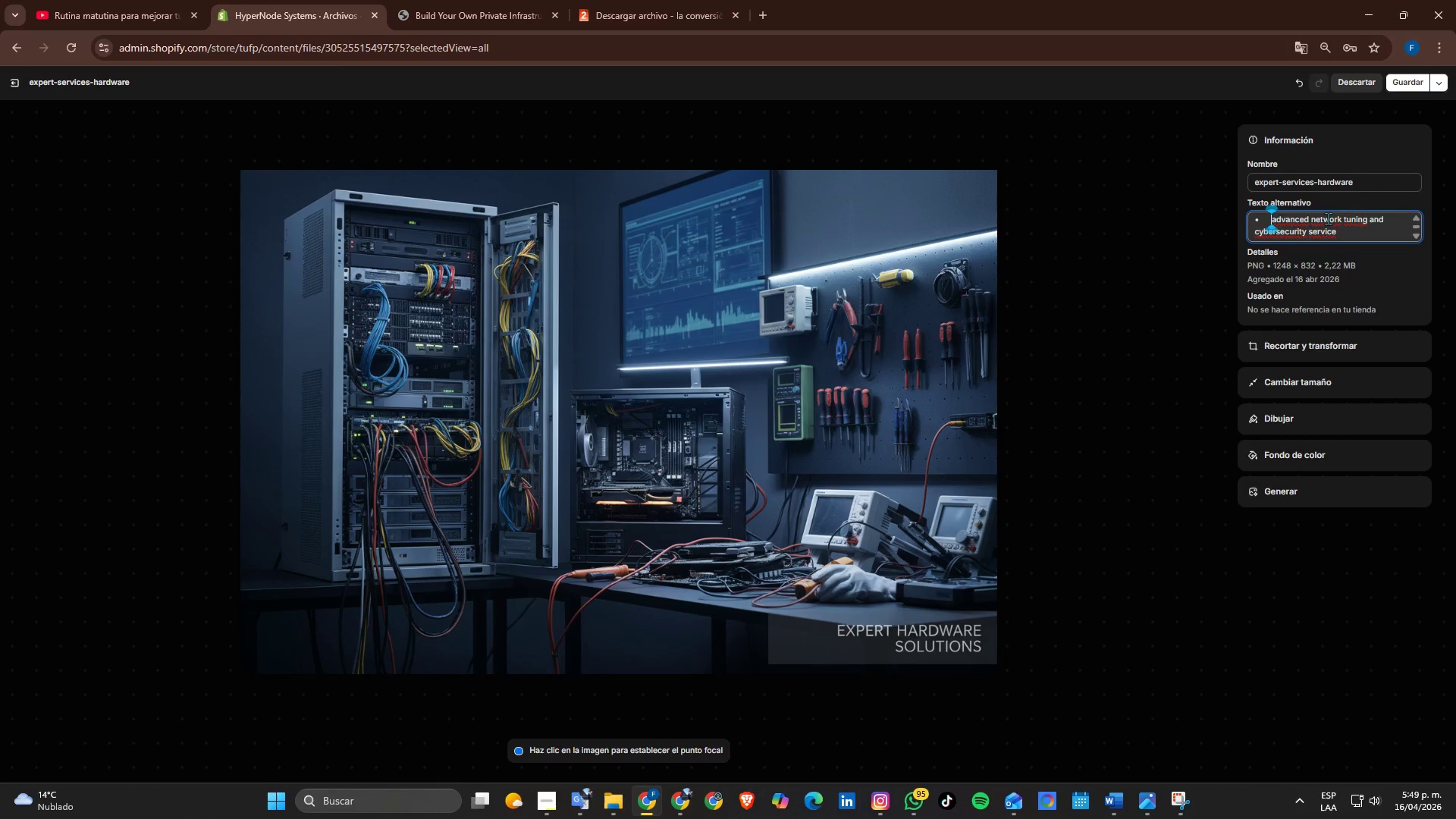 
key(ArrowLeft)
 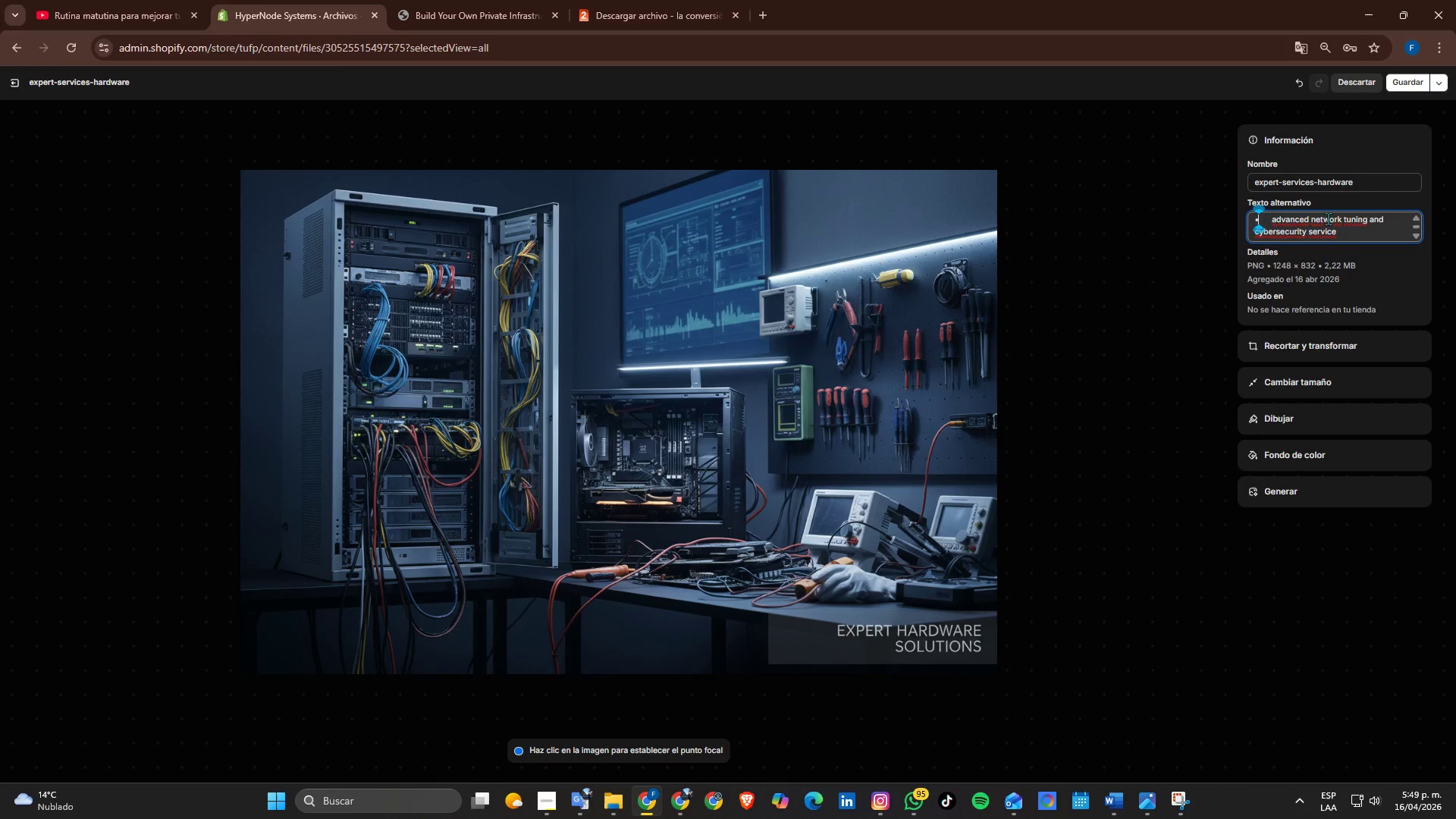 
key(ArrowRight)
 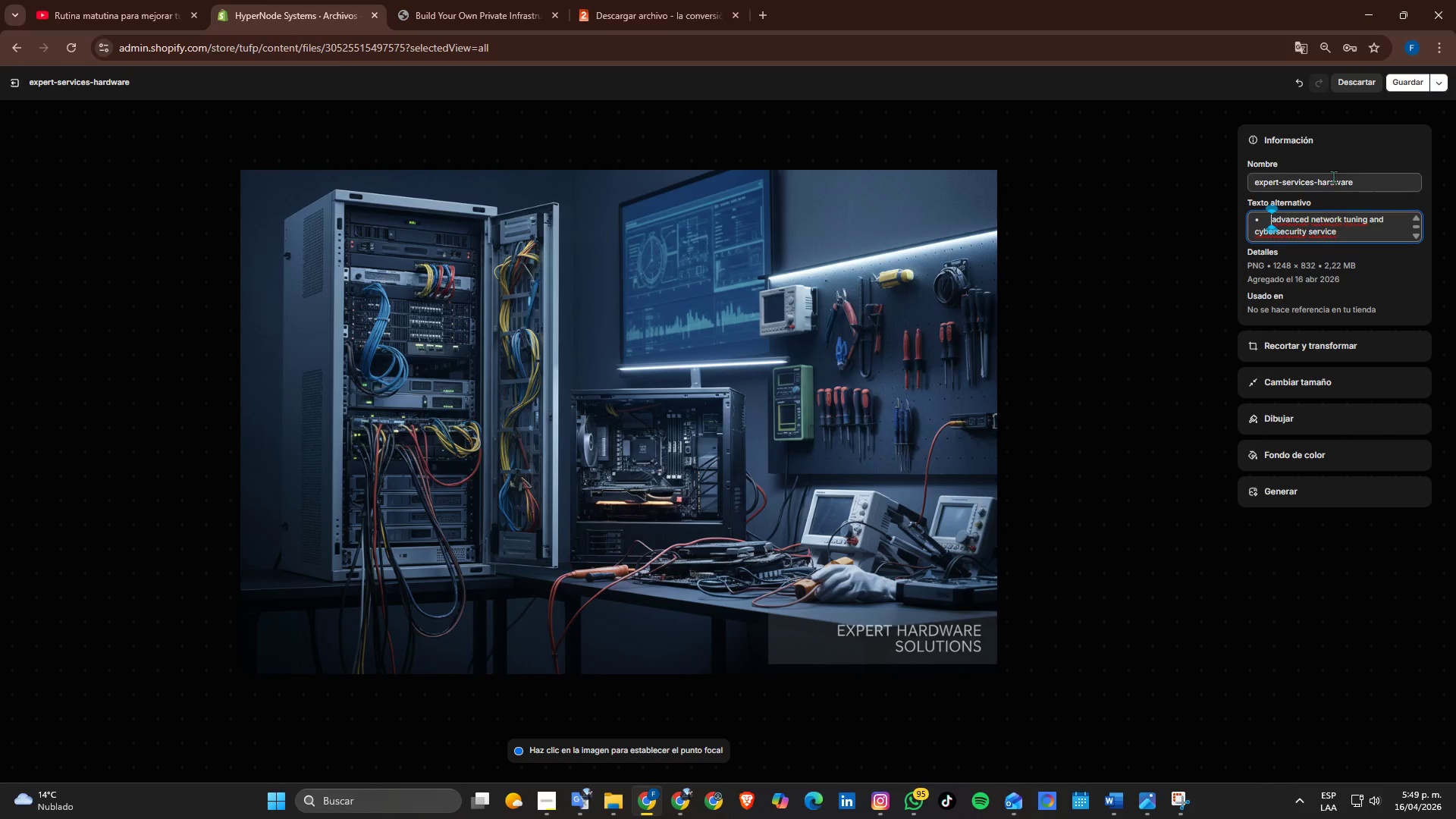 
key(Backspace)
 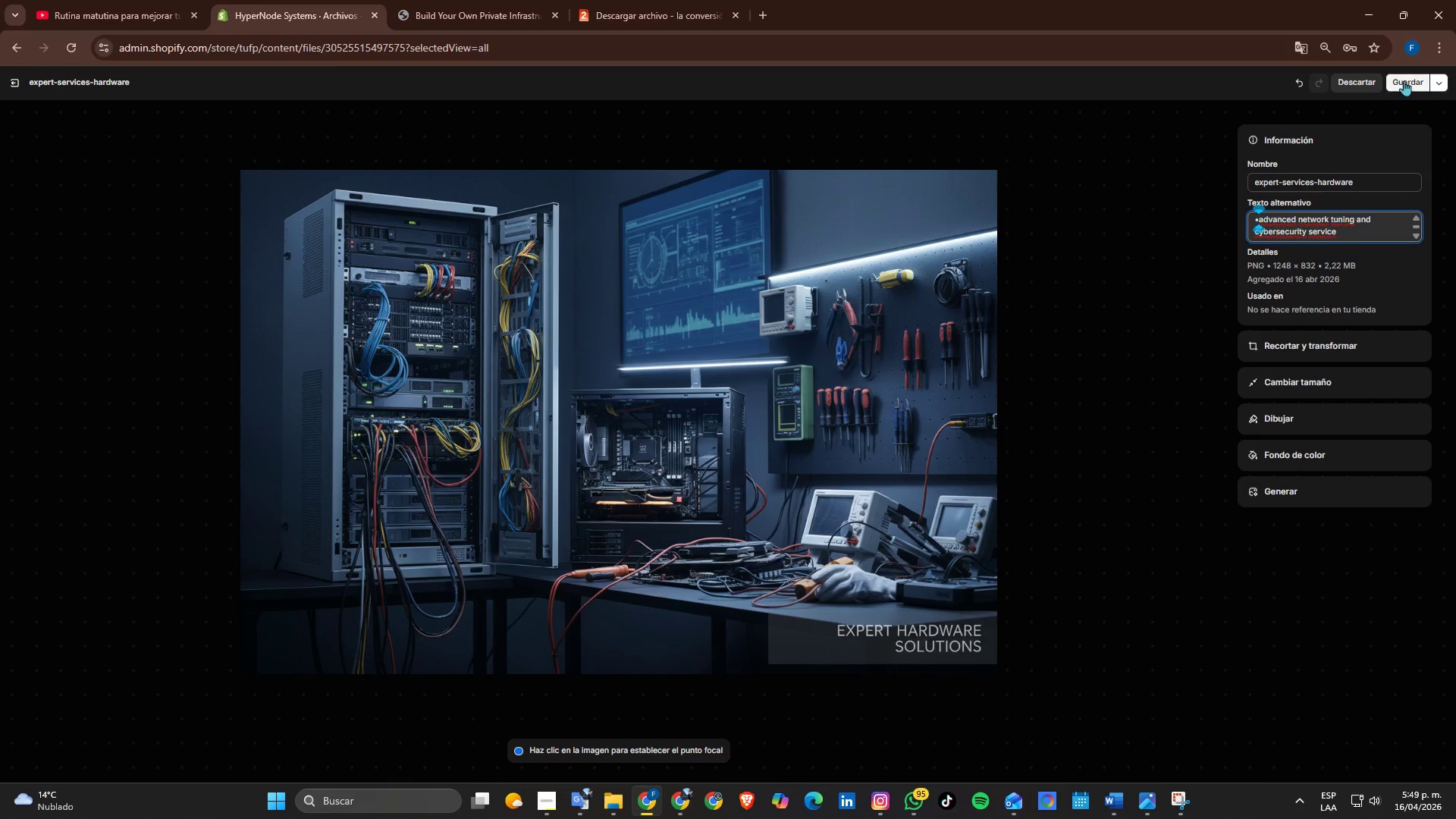 
left_click([1404, 80])
 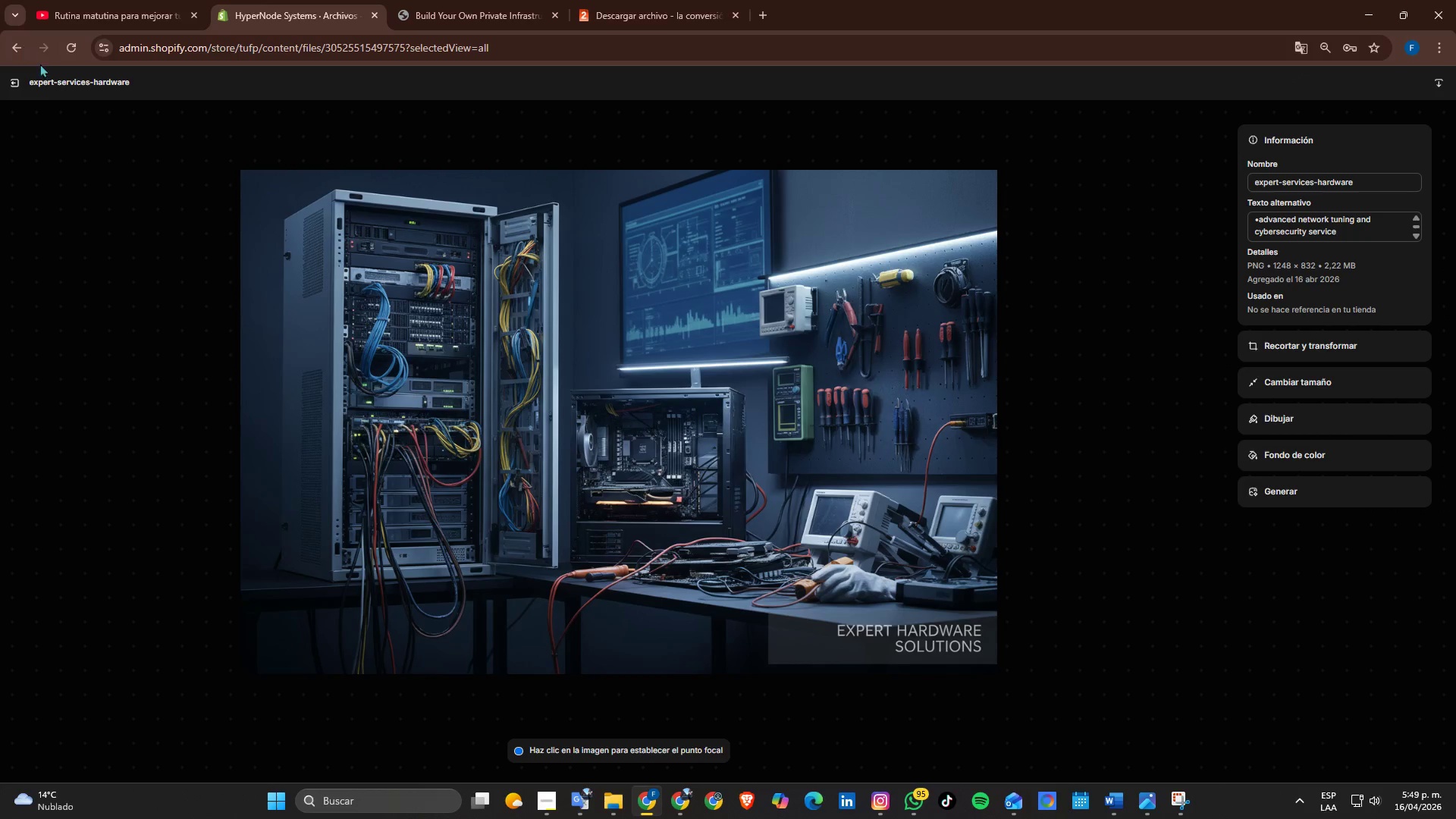 
double_click([34, 83])
 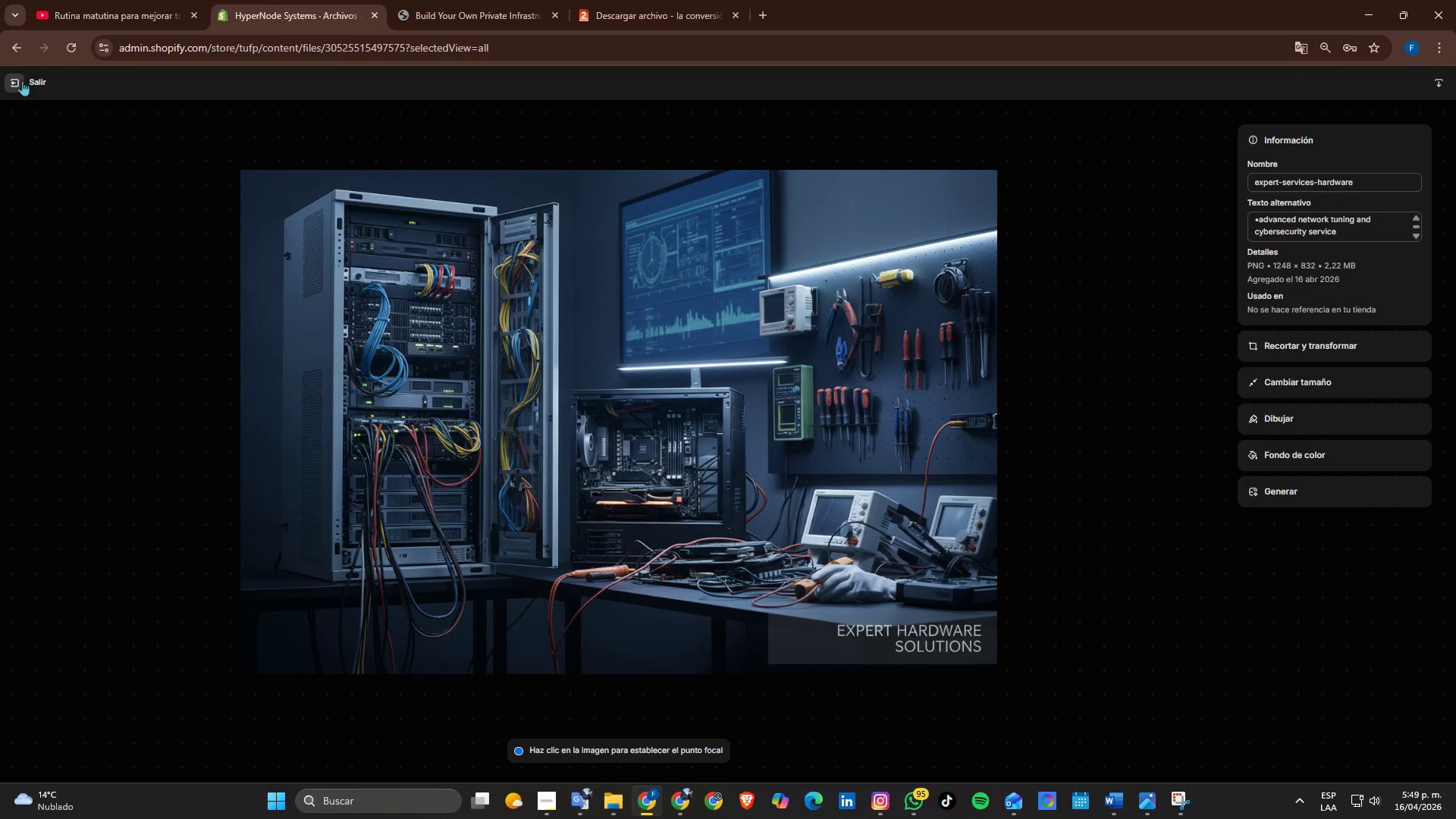 
left_click([22, 80])
 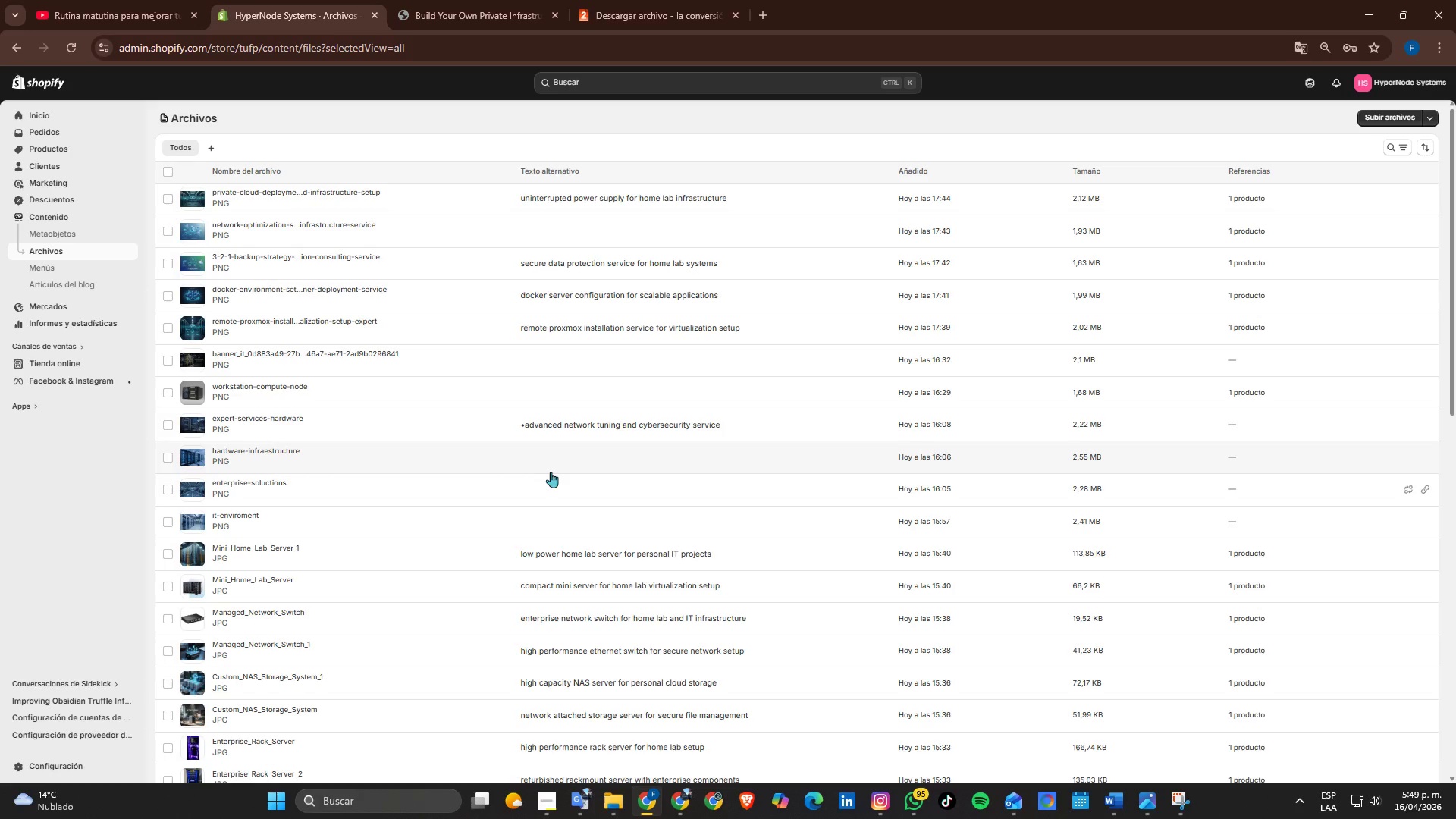 
left_click([535, 426])
 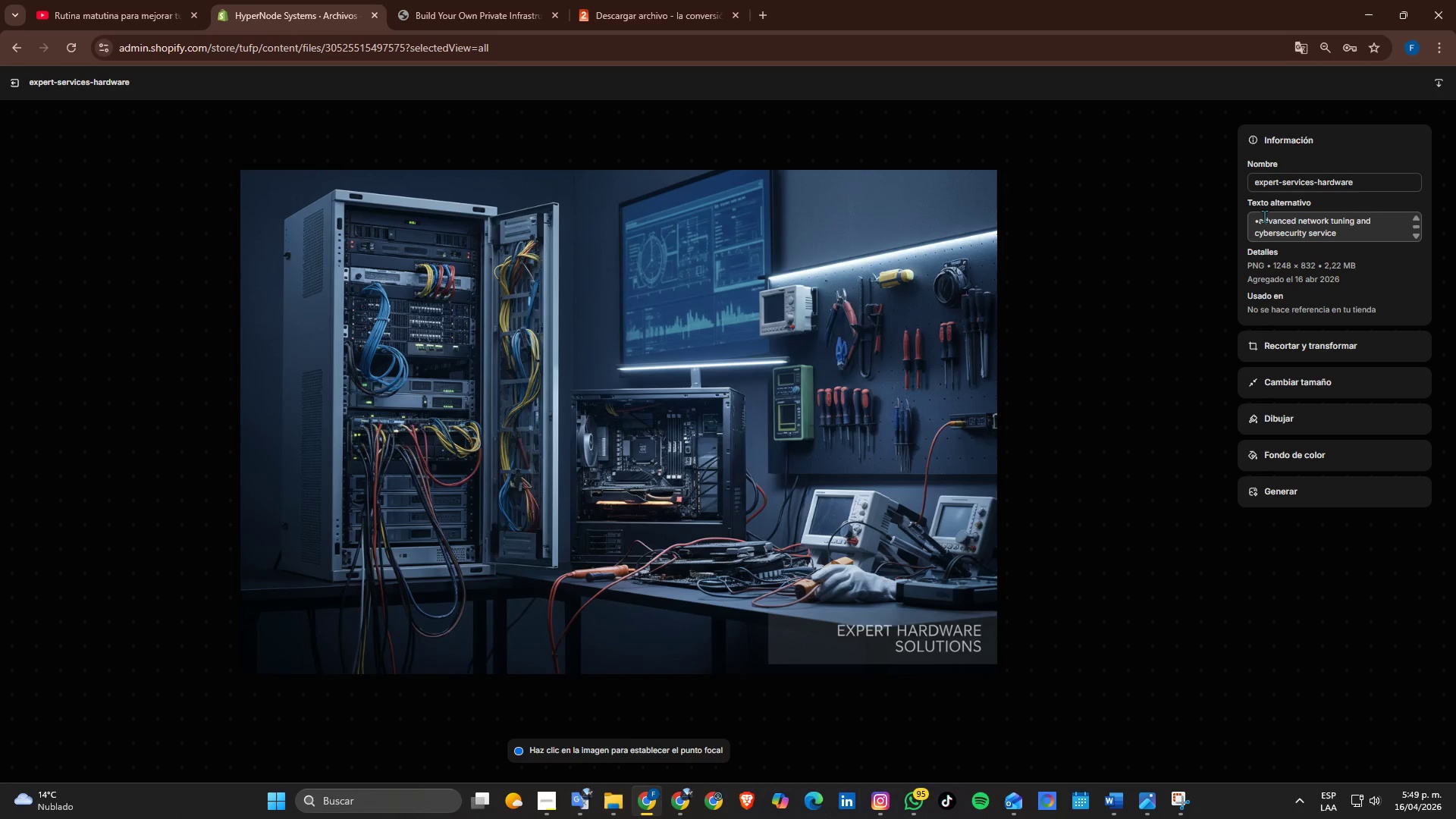 
key(Backspace)
 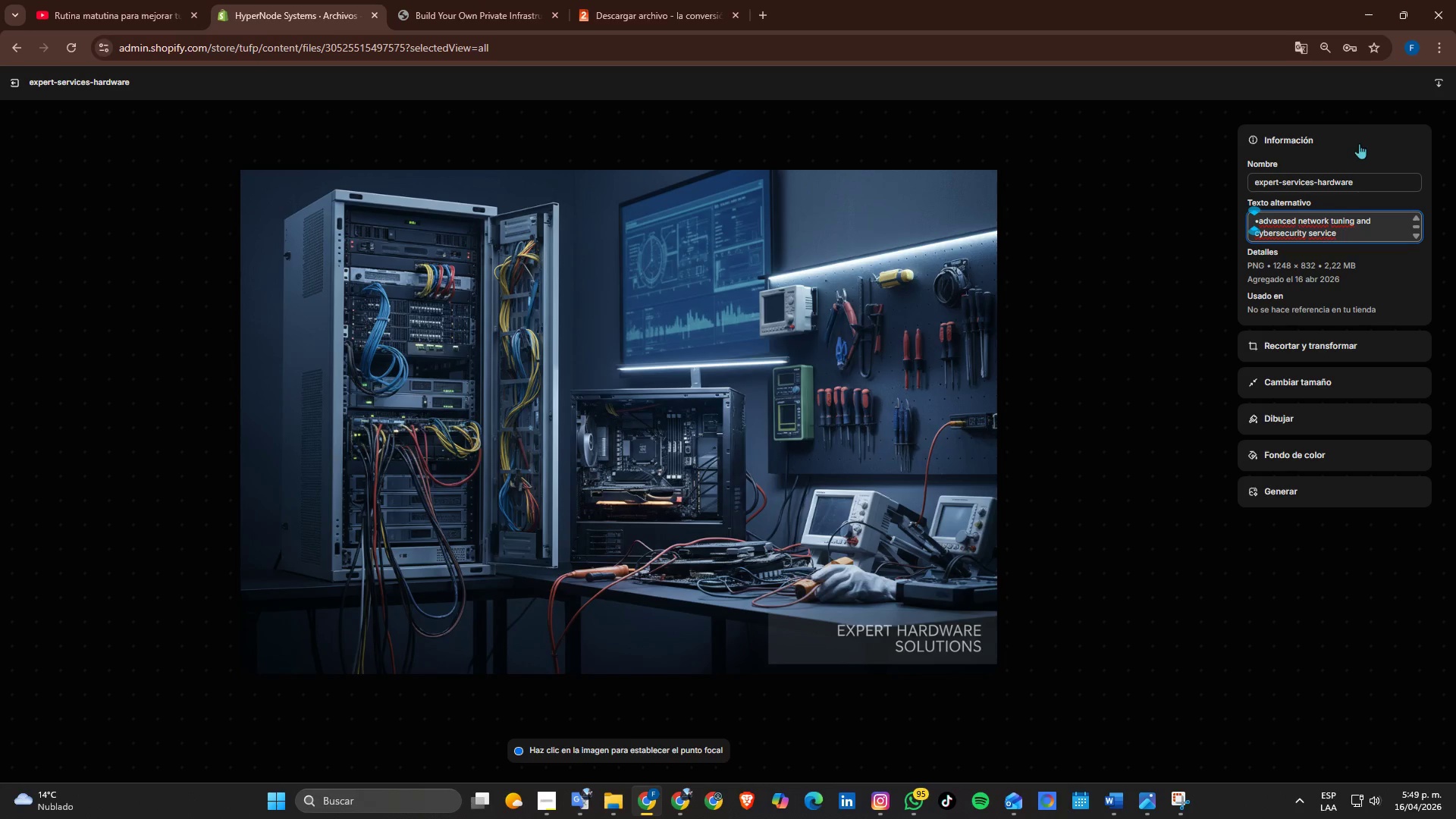 
key(ArrowRight)
 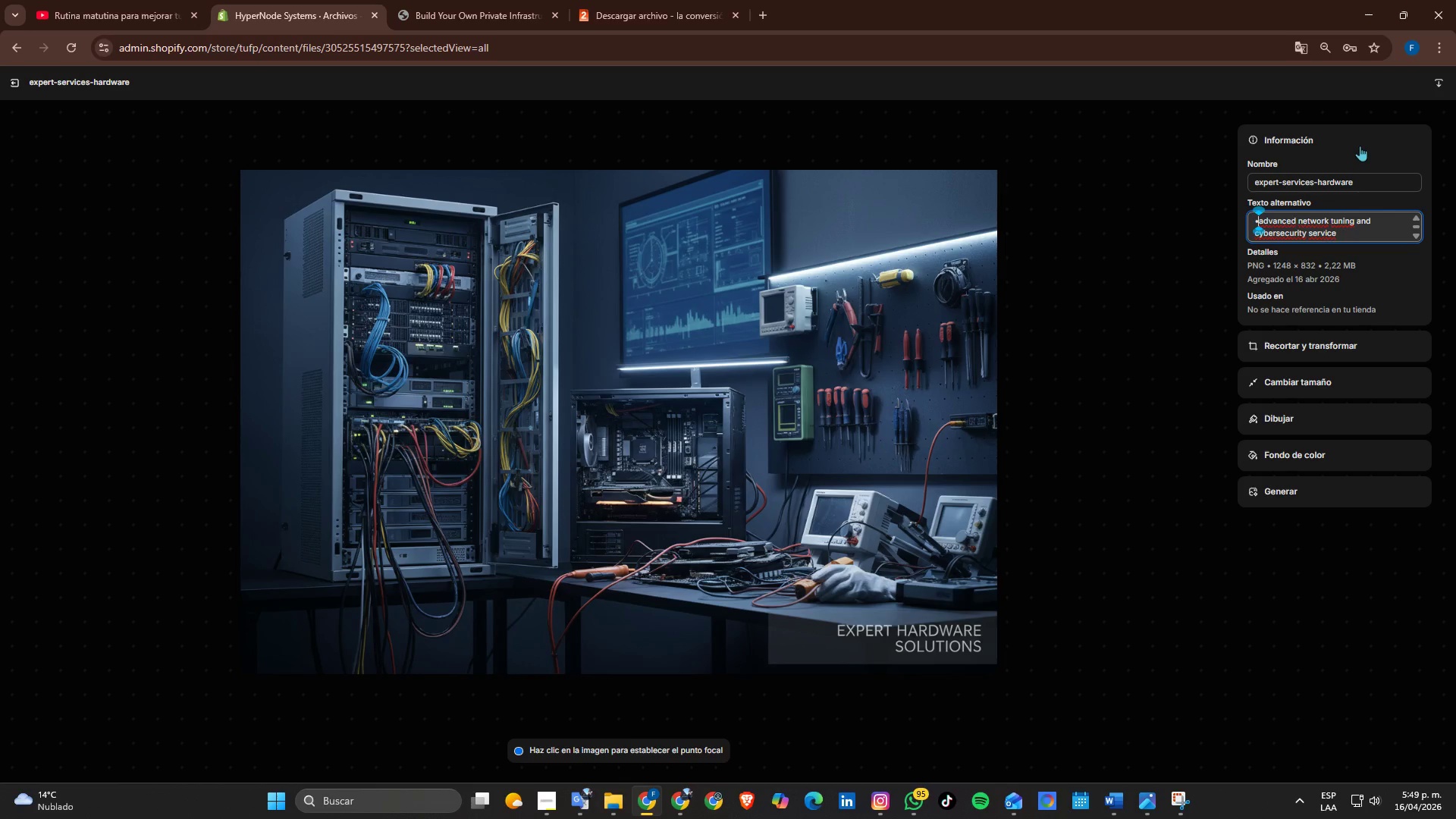 
key(Backspace)
 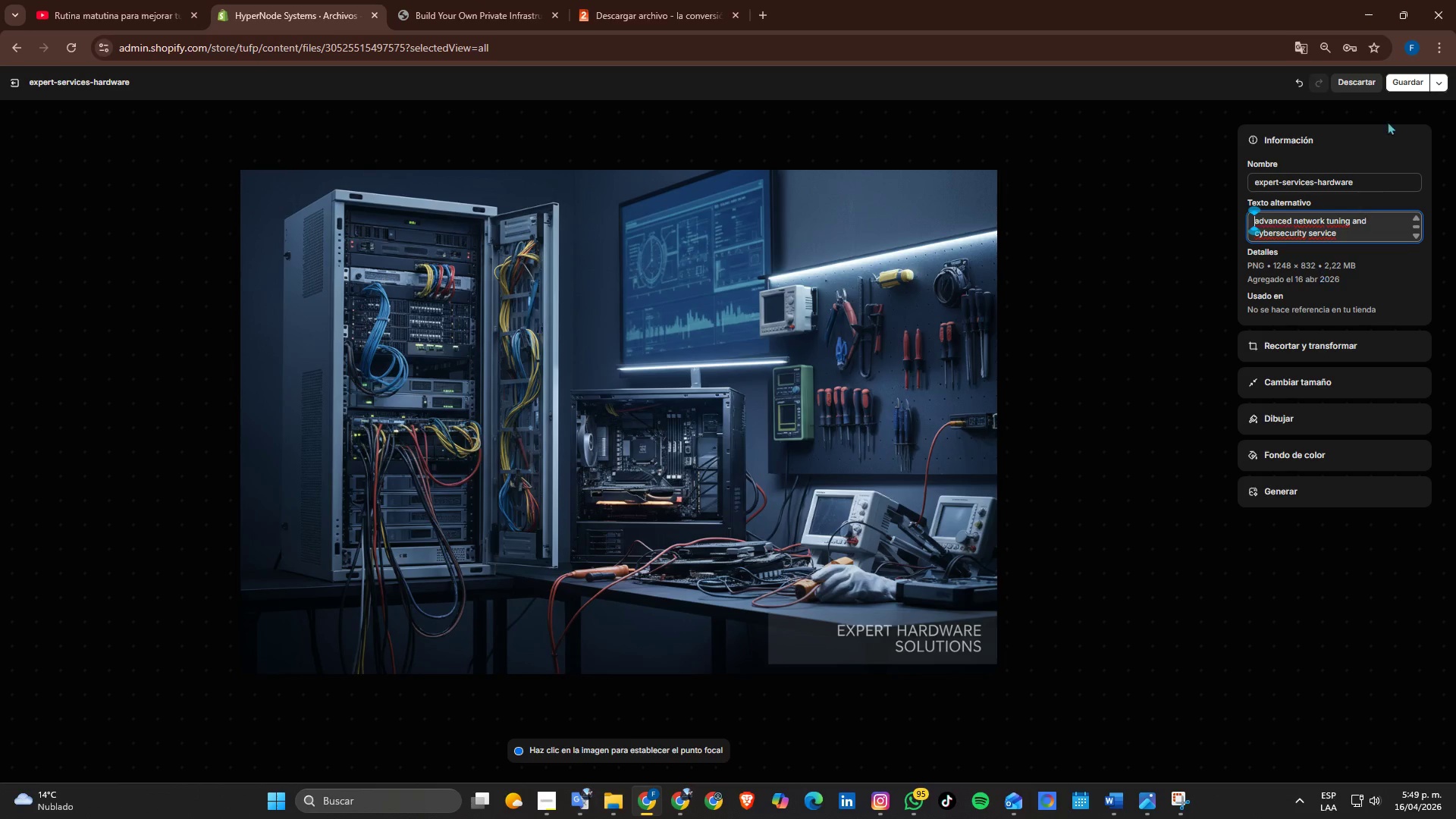 
left_click([1390, 83])
 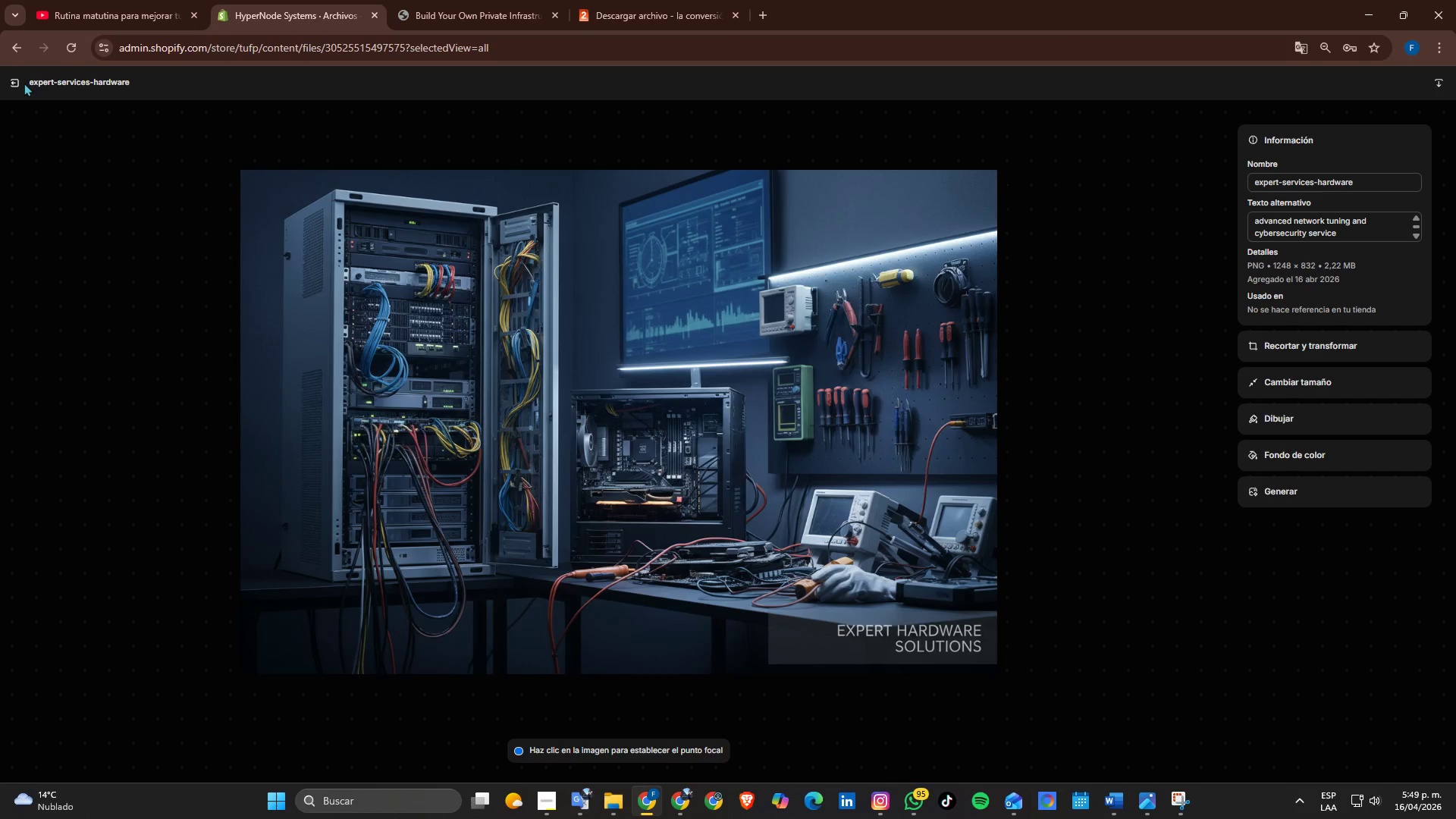 
double_click([17, 82])
 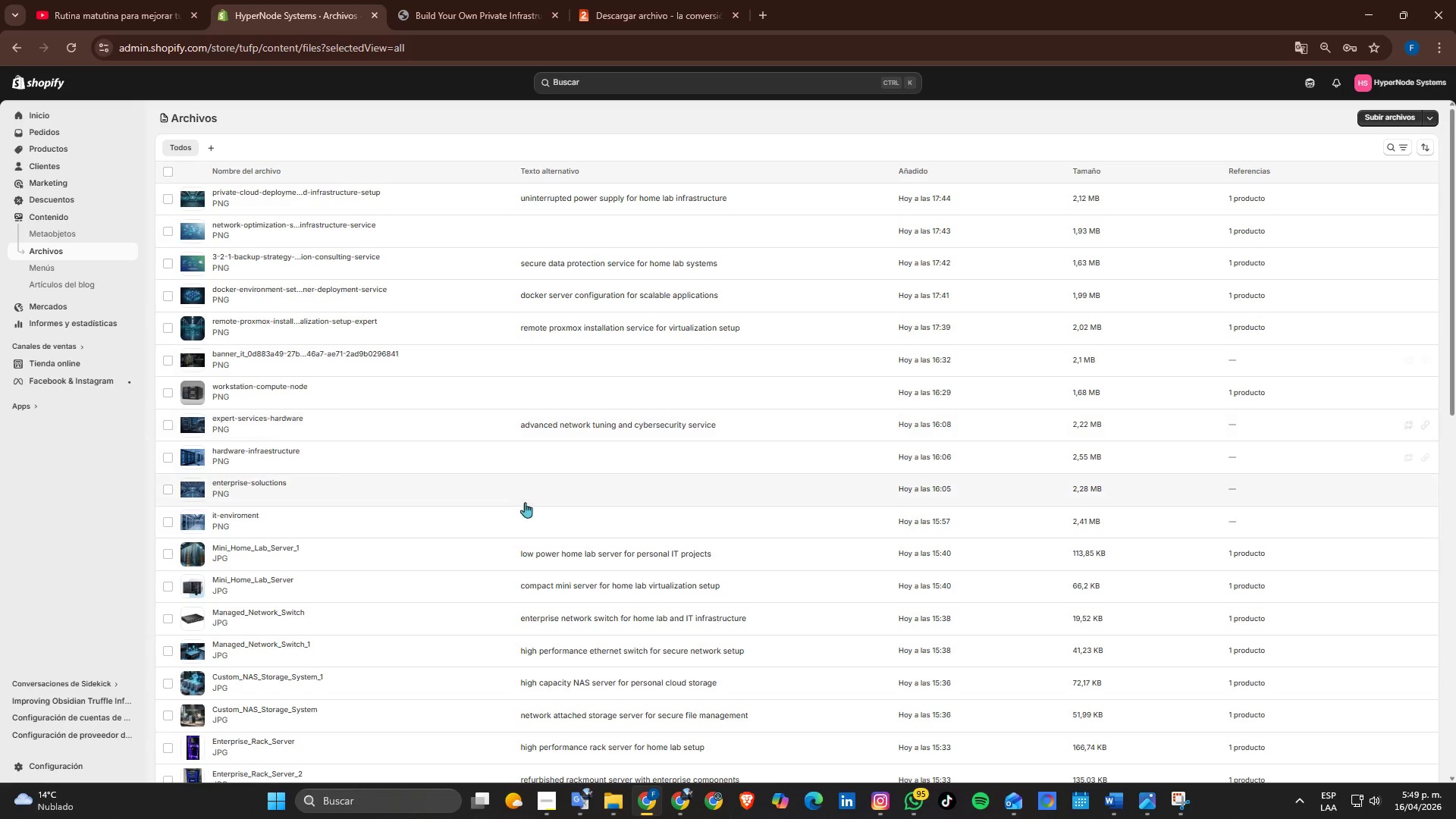 
left_click([535, 450])
 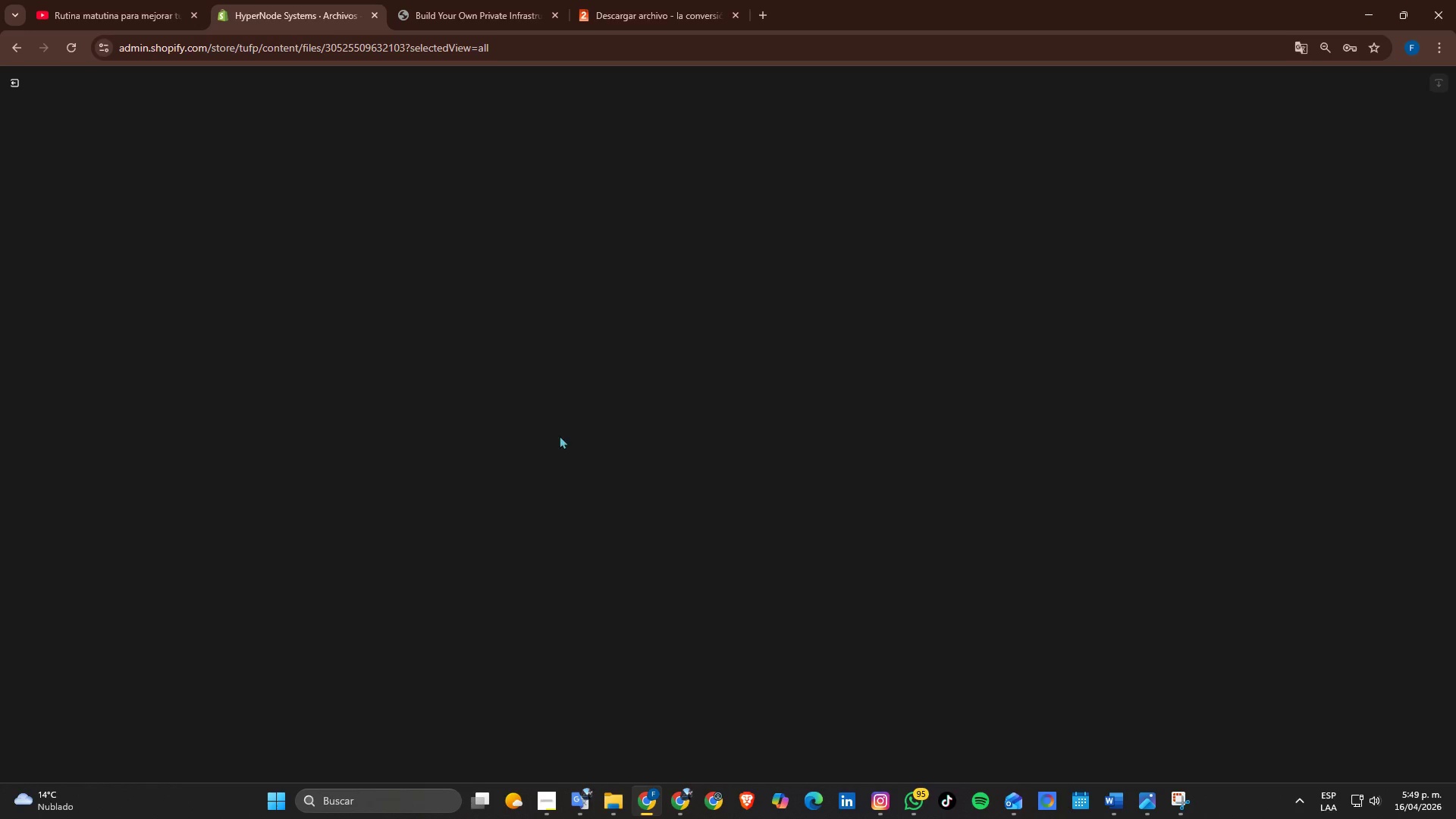 
key(Alt+Tab)
 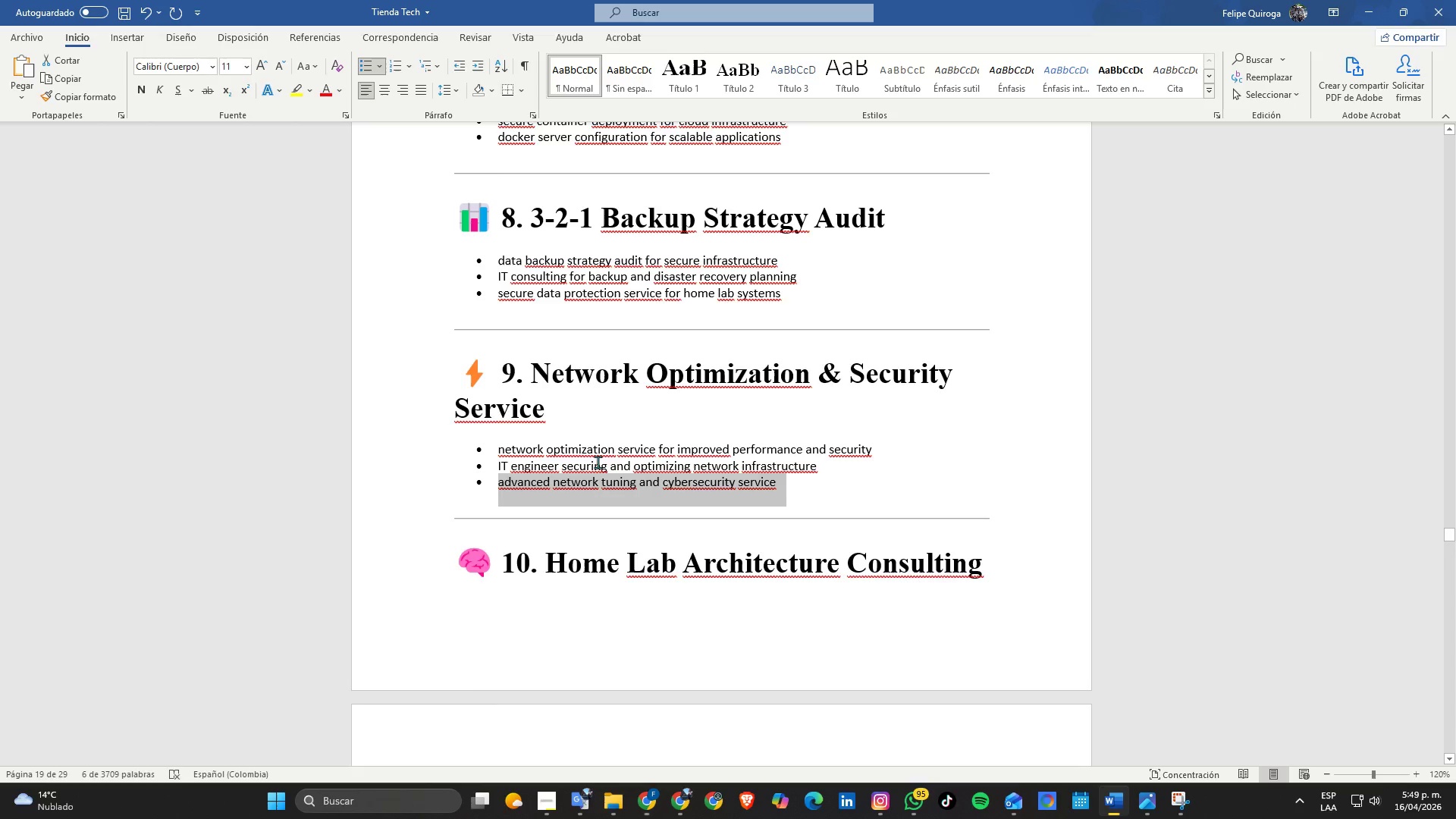 
scroll: coordinate [587, 466], scroll_direction: down, amount: 3.0
 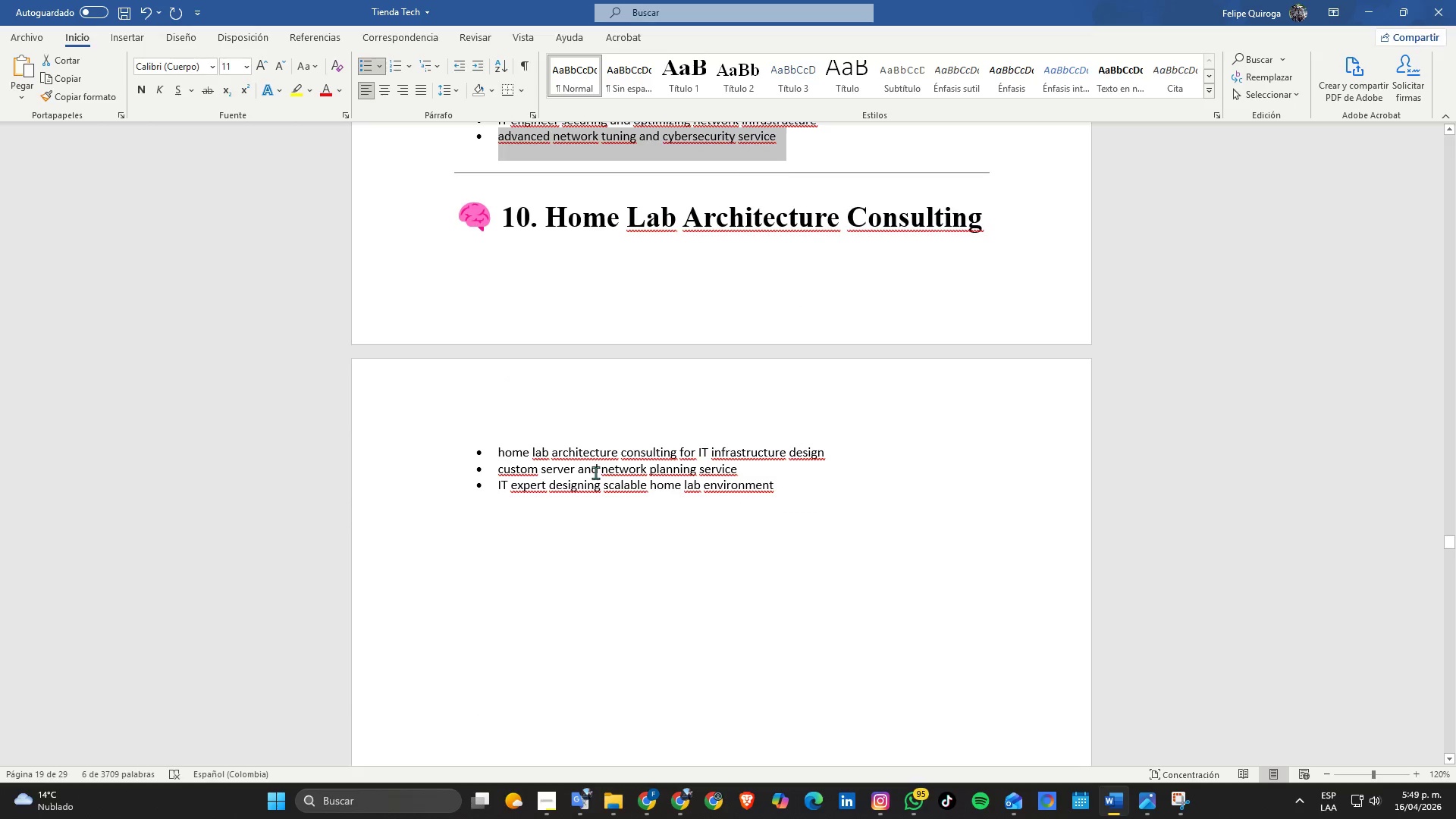 
scroll: coordinate [632, 480], scroll_direction: up, amount: 16.0
 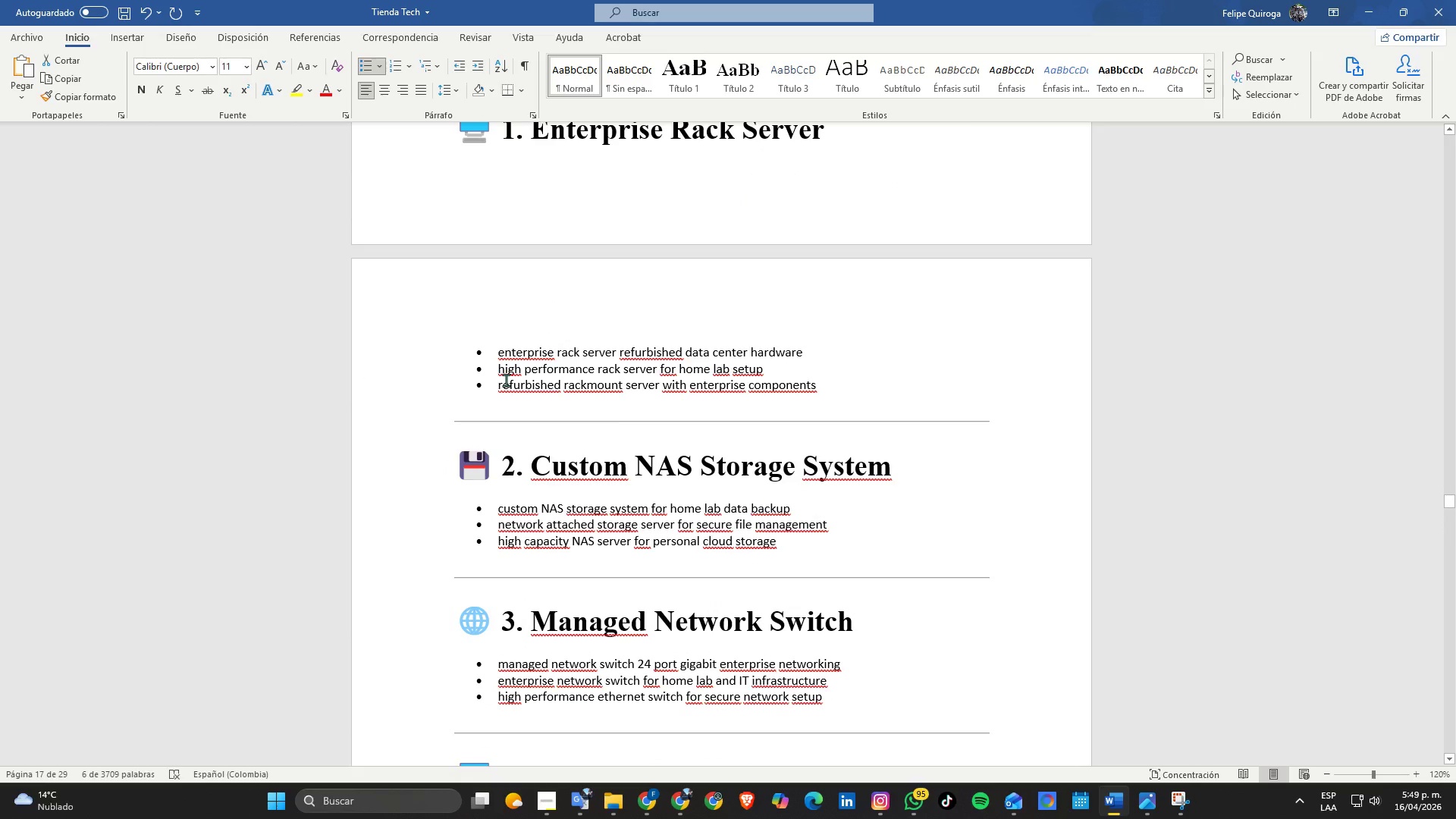 
left_click_drag(start_coordinate=[497, 370], to_coordinate=[766, 365])
 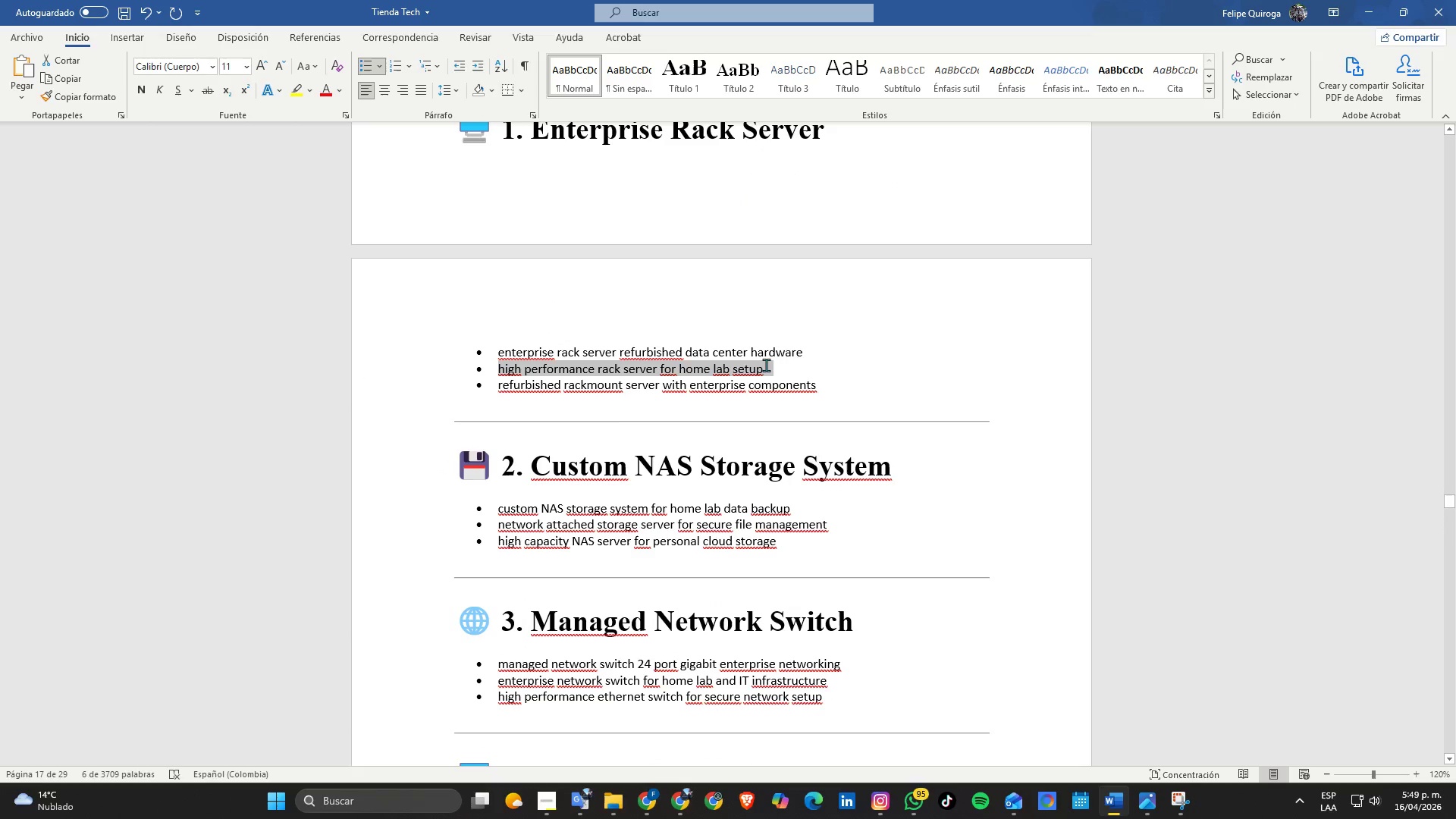 
key(Control+ControlLeft)
 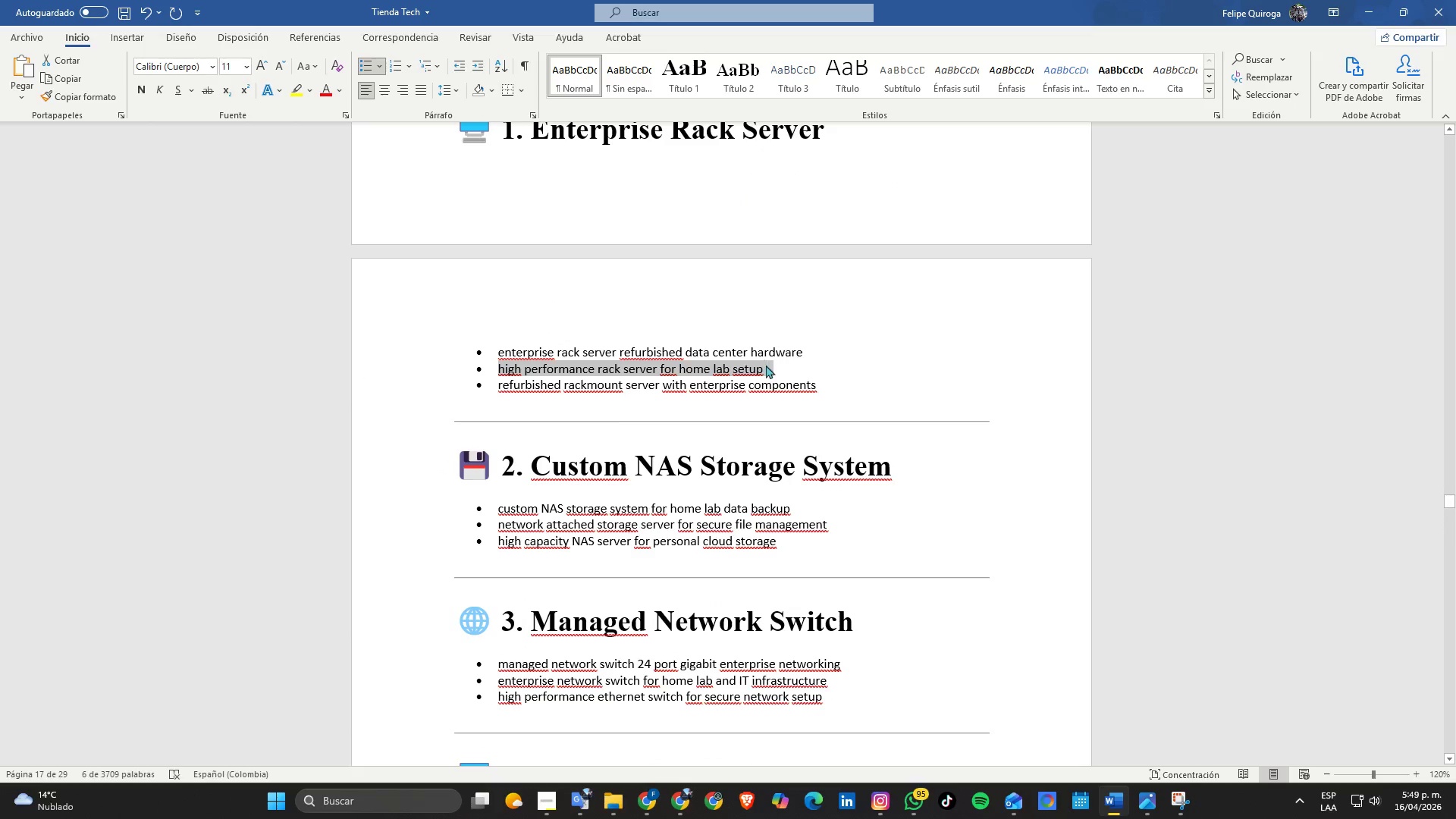 
key(Control+C)
 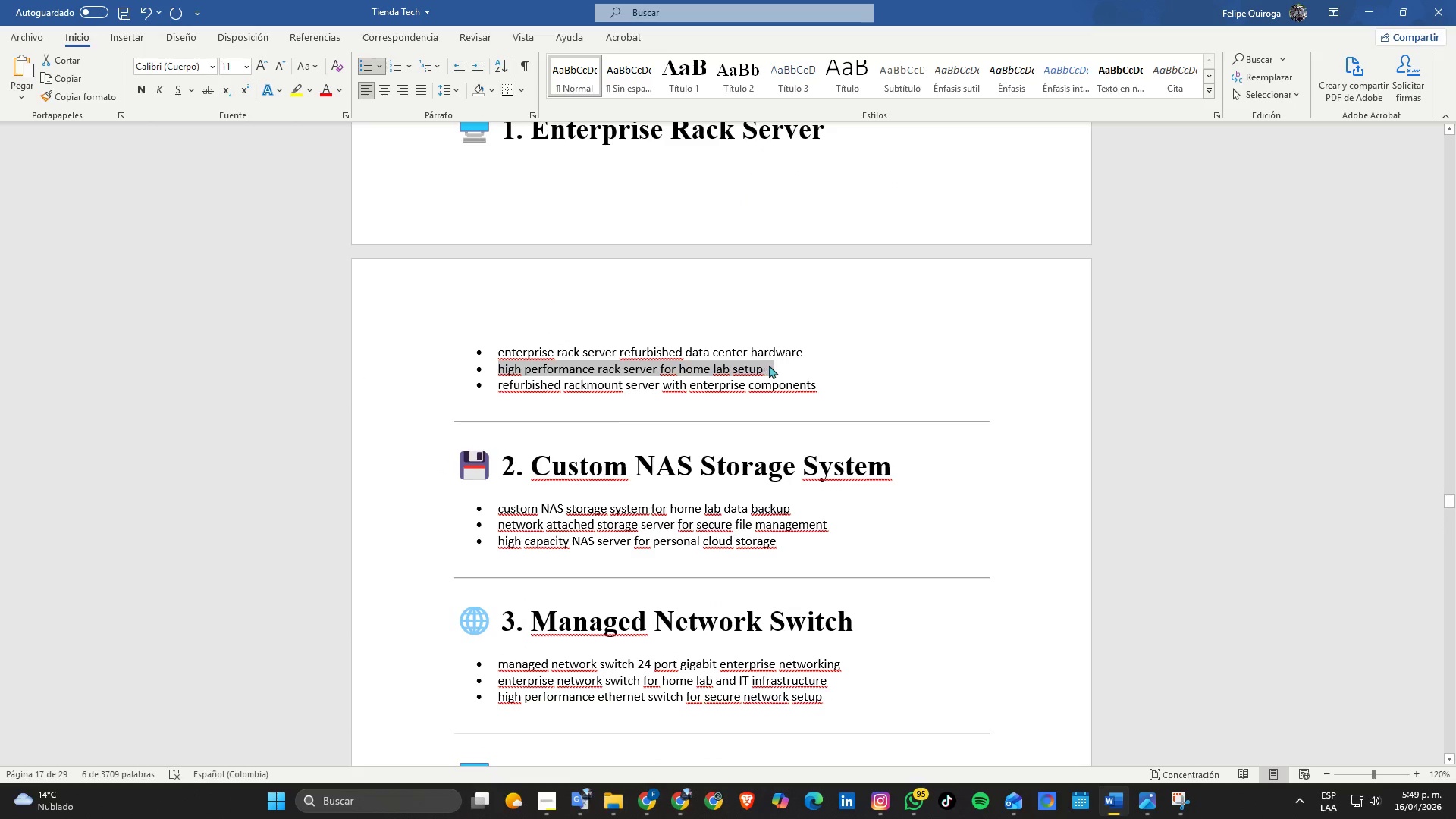 
key(Alt+Tab)
 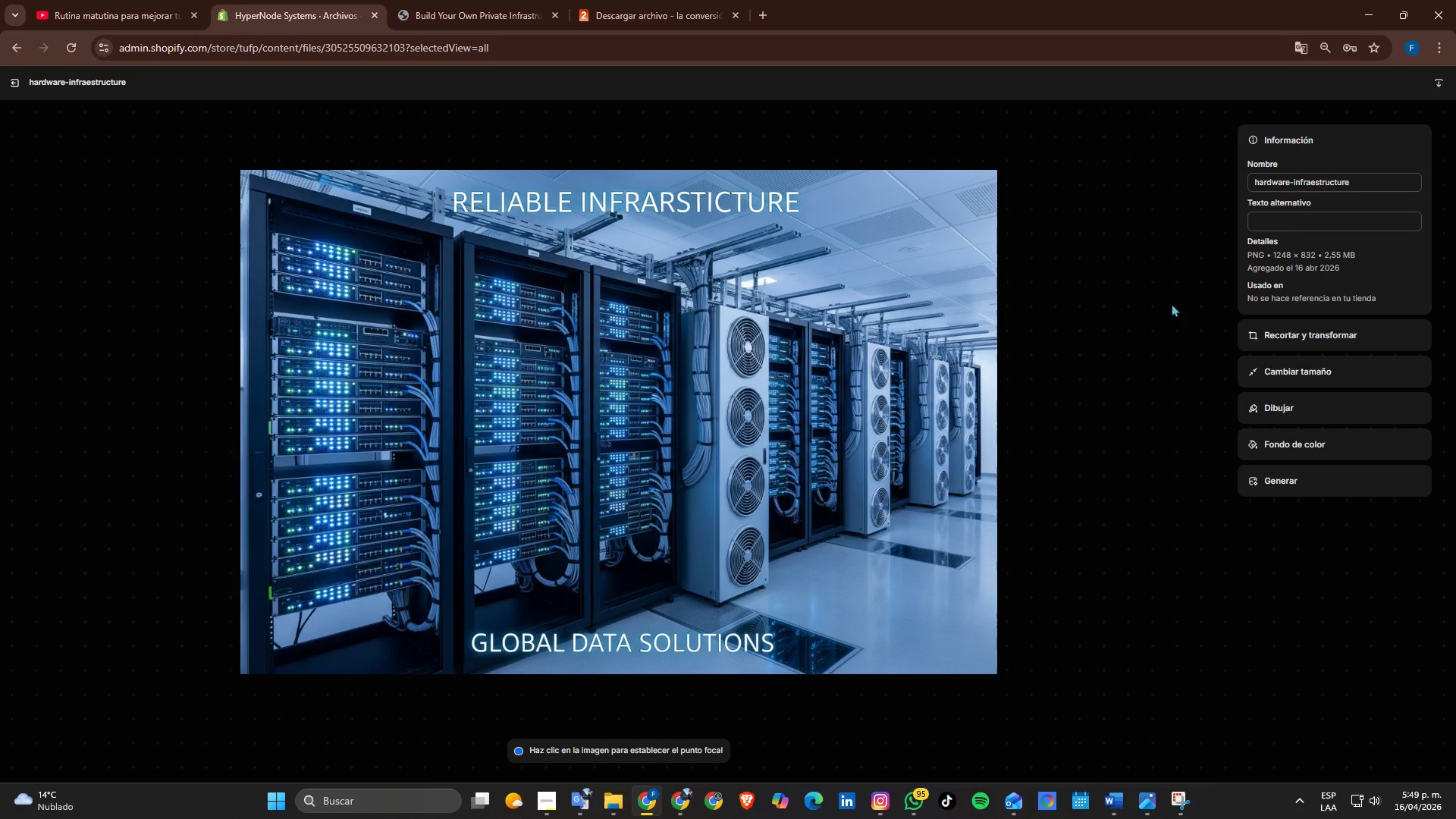 
left_click([1272, 218])
 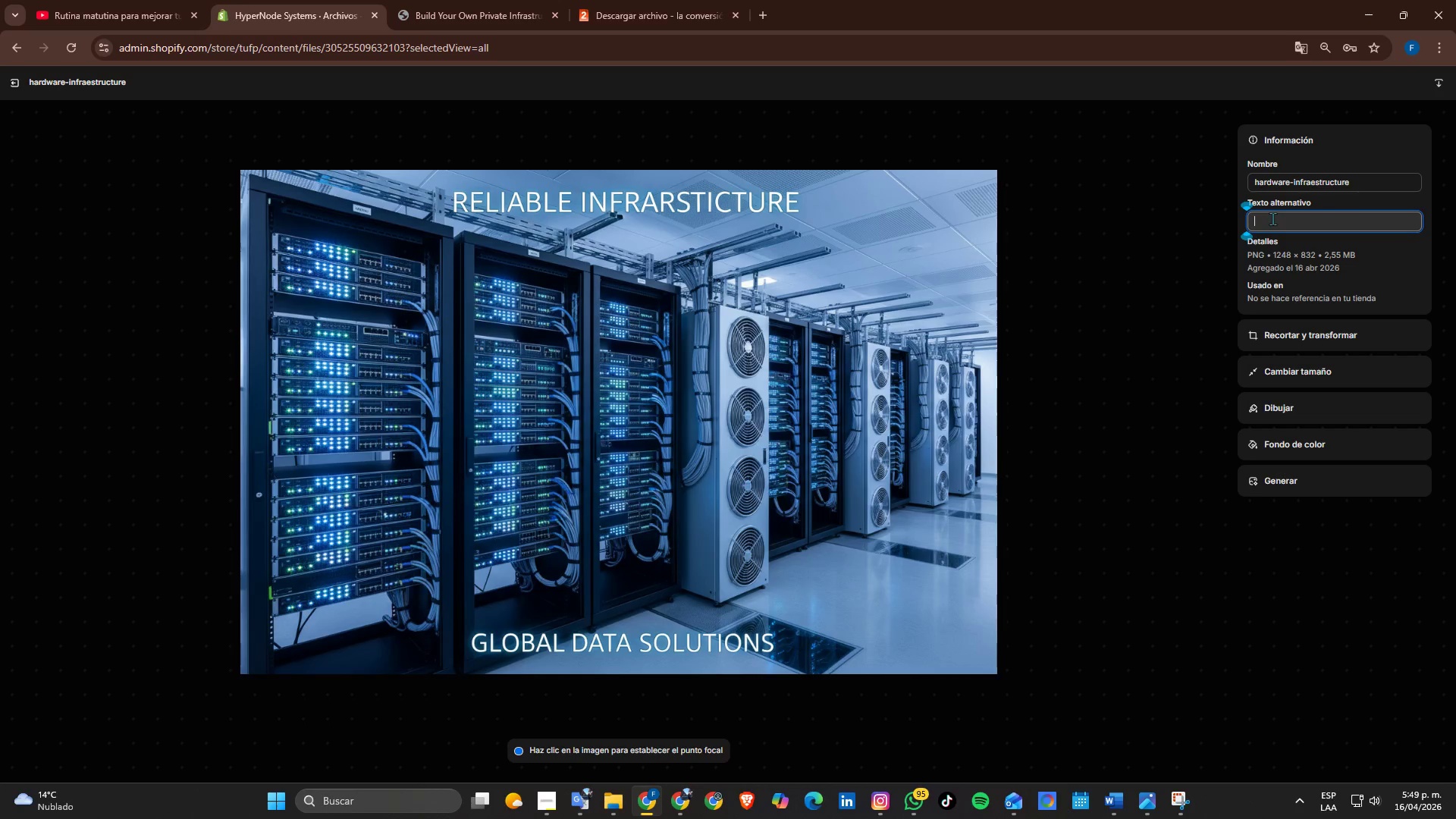 
key(Control+ControlLeft)
 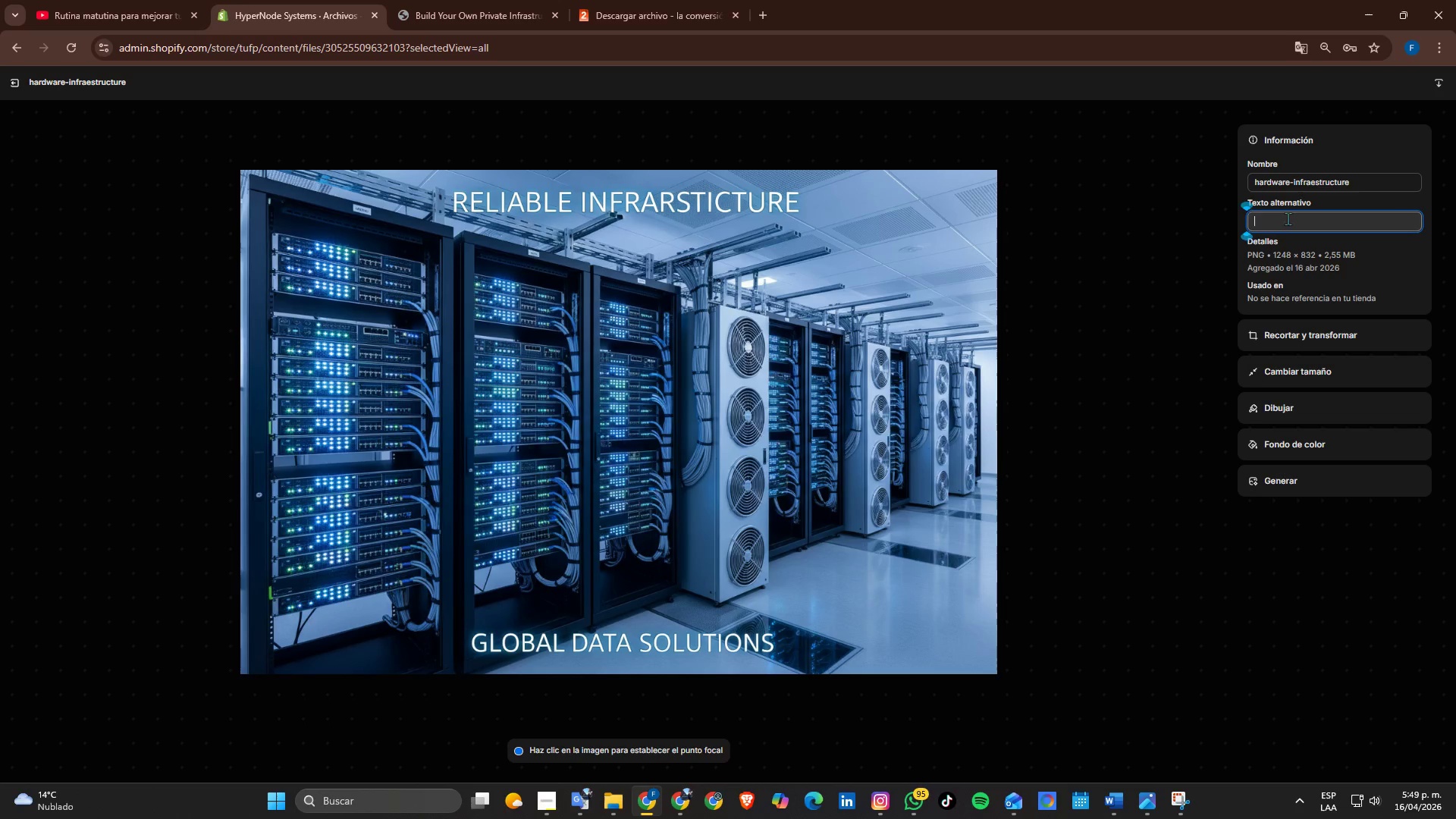 
key(Control+V)
 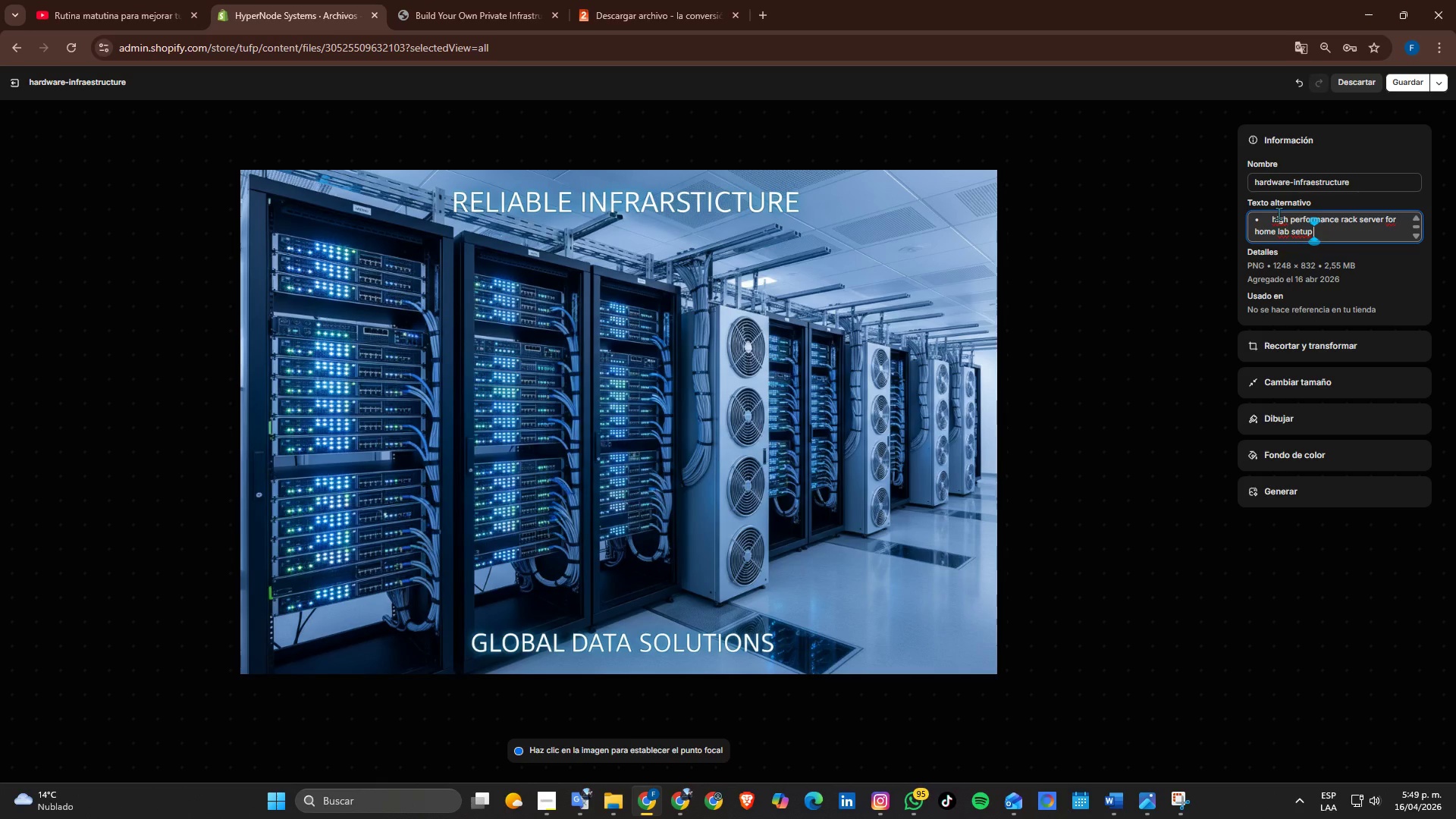 
left_click([1273, 215])
 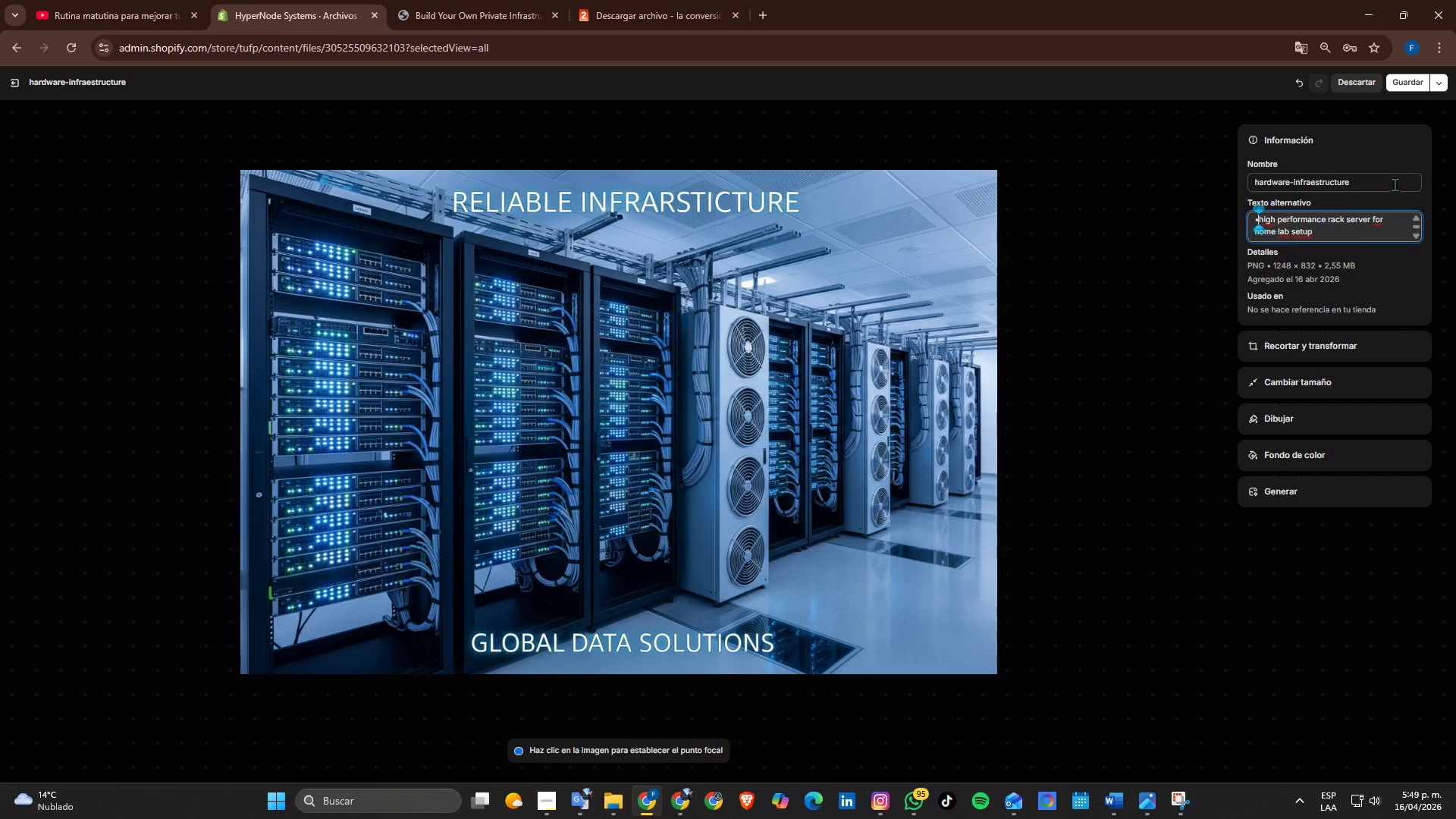 
key(Backspace)
 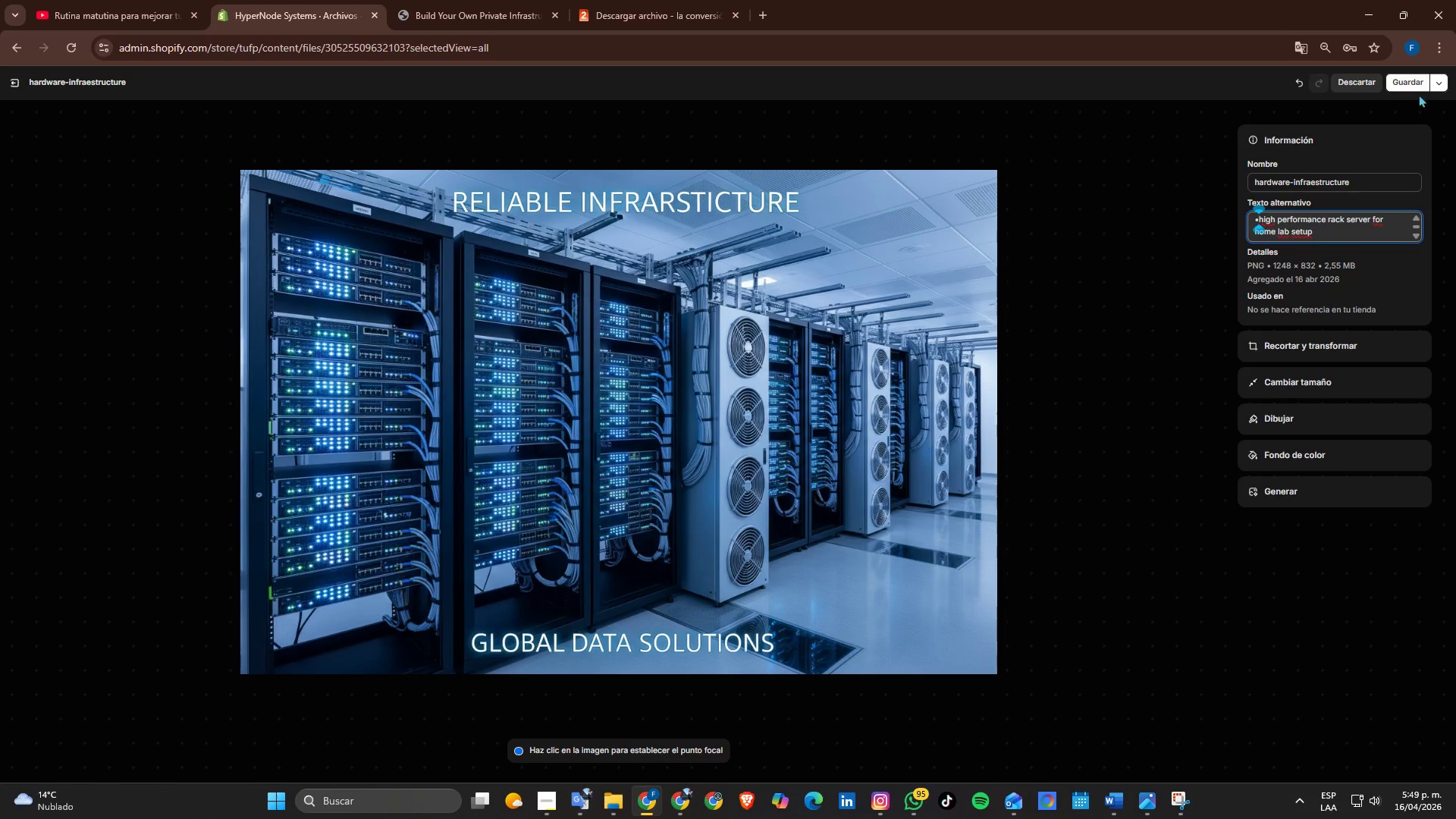 
key(Backspace)
 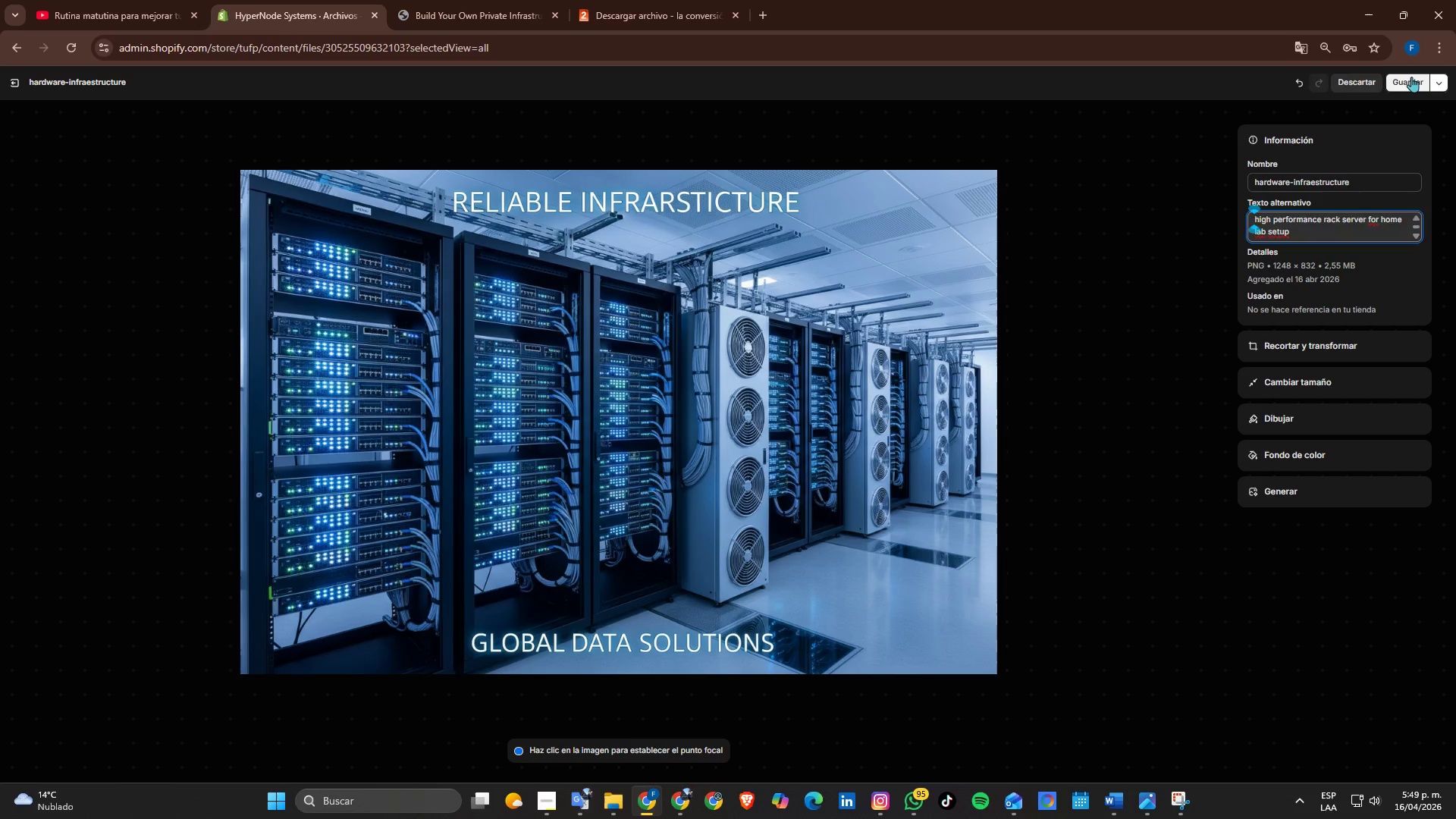 
left_click([1411, 77])
 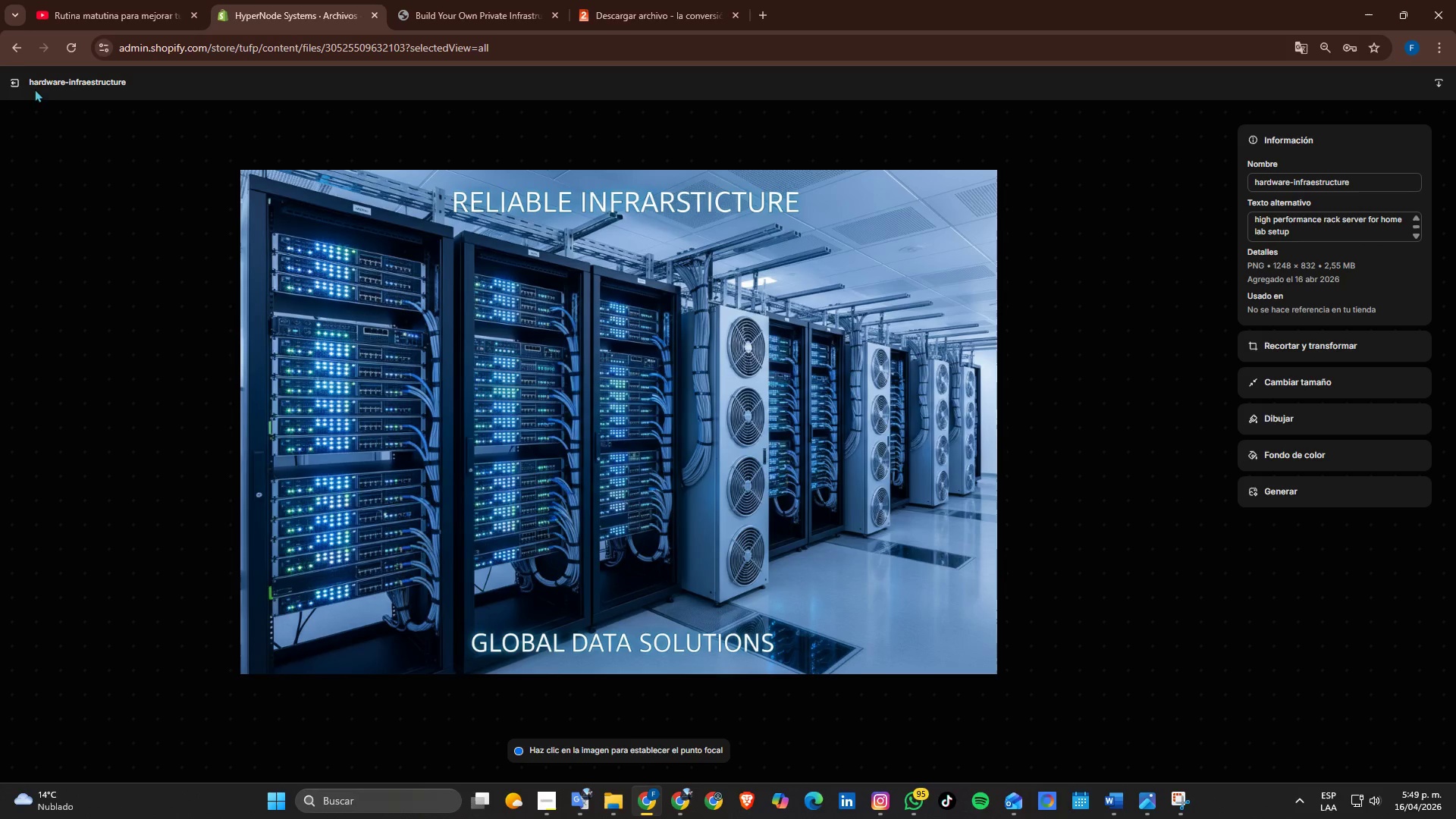 
left_click([23, 83])
 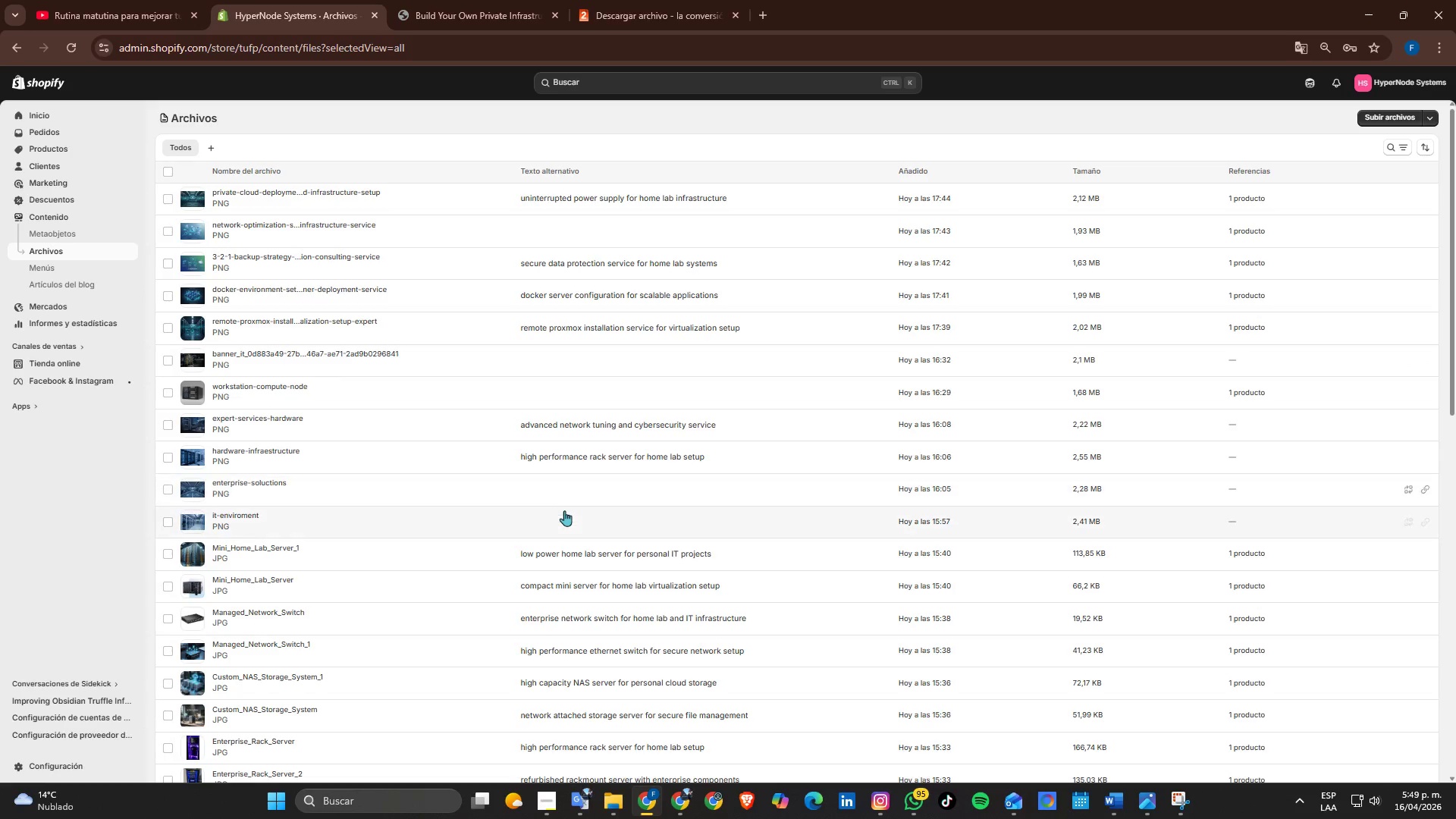 
scroll: coordinate [508, 481], scroll_direction: down, amount: 2.0
 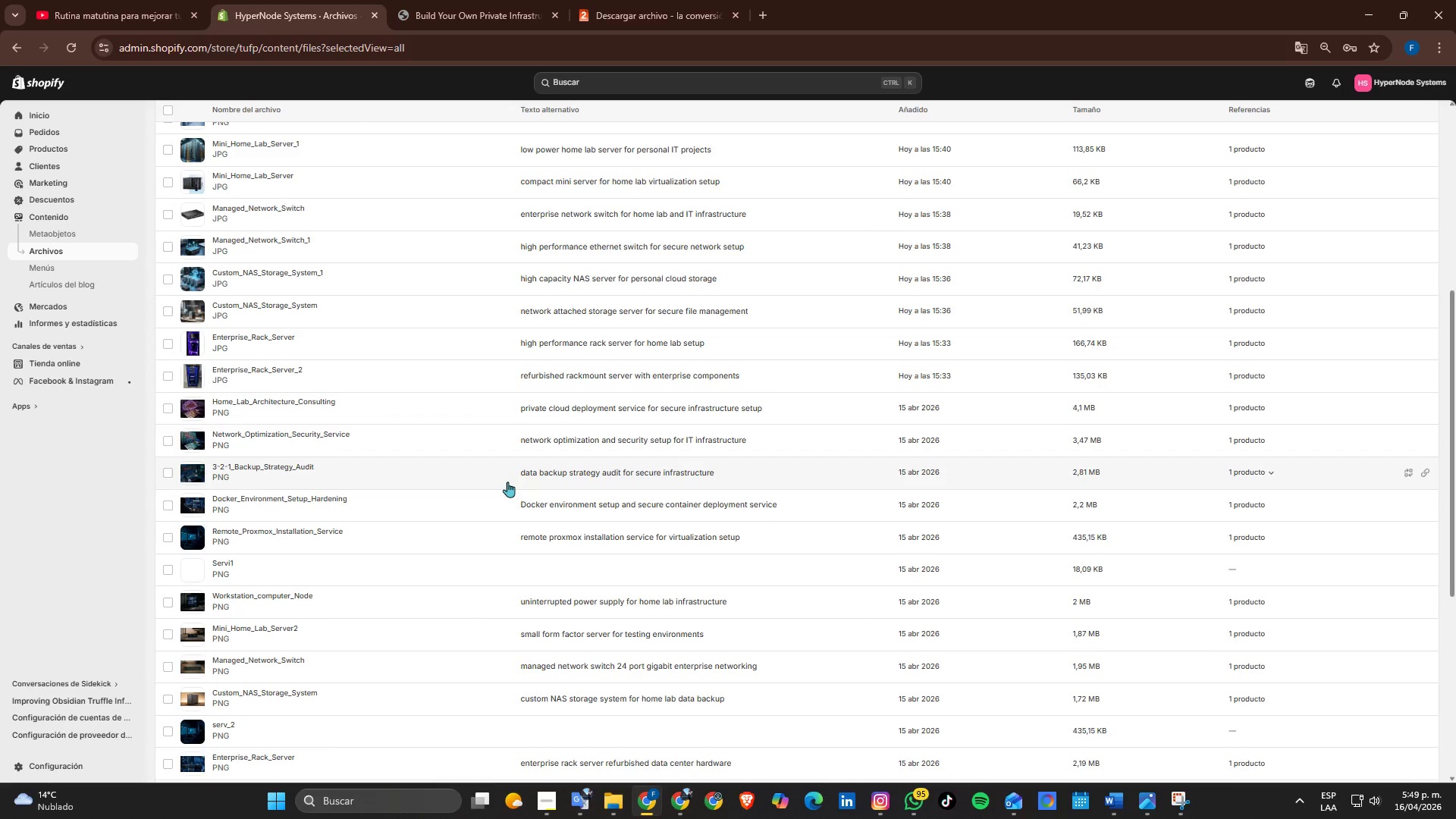 
scroll: coordinate [767, 403], scroll_direction: up, amount: 8.0
 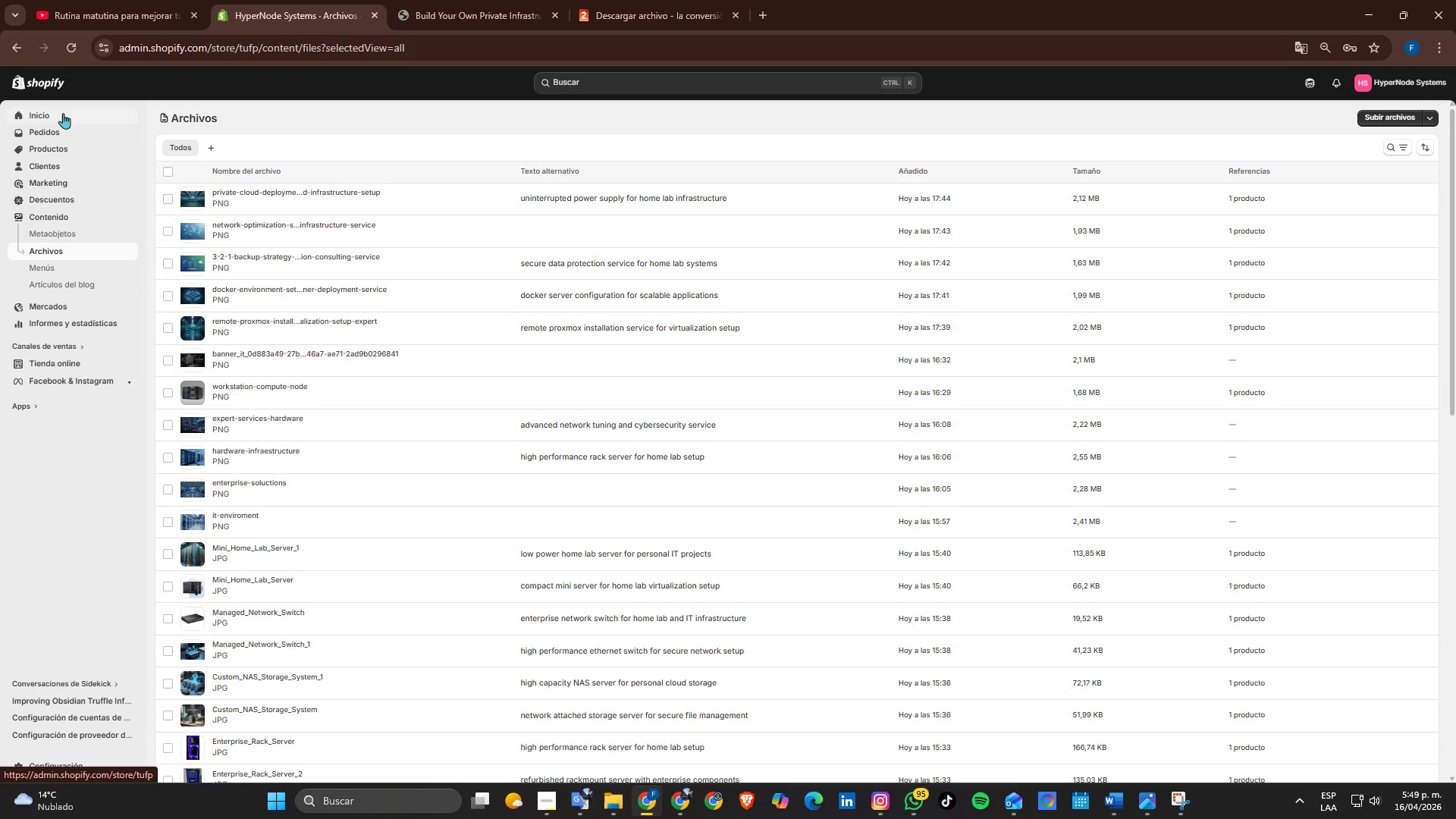 
left_click([63, 113])
 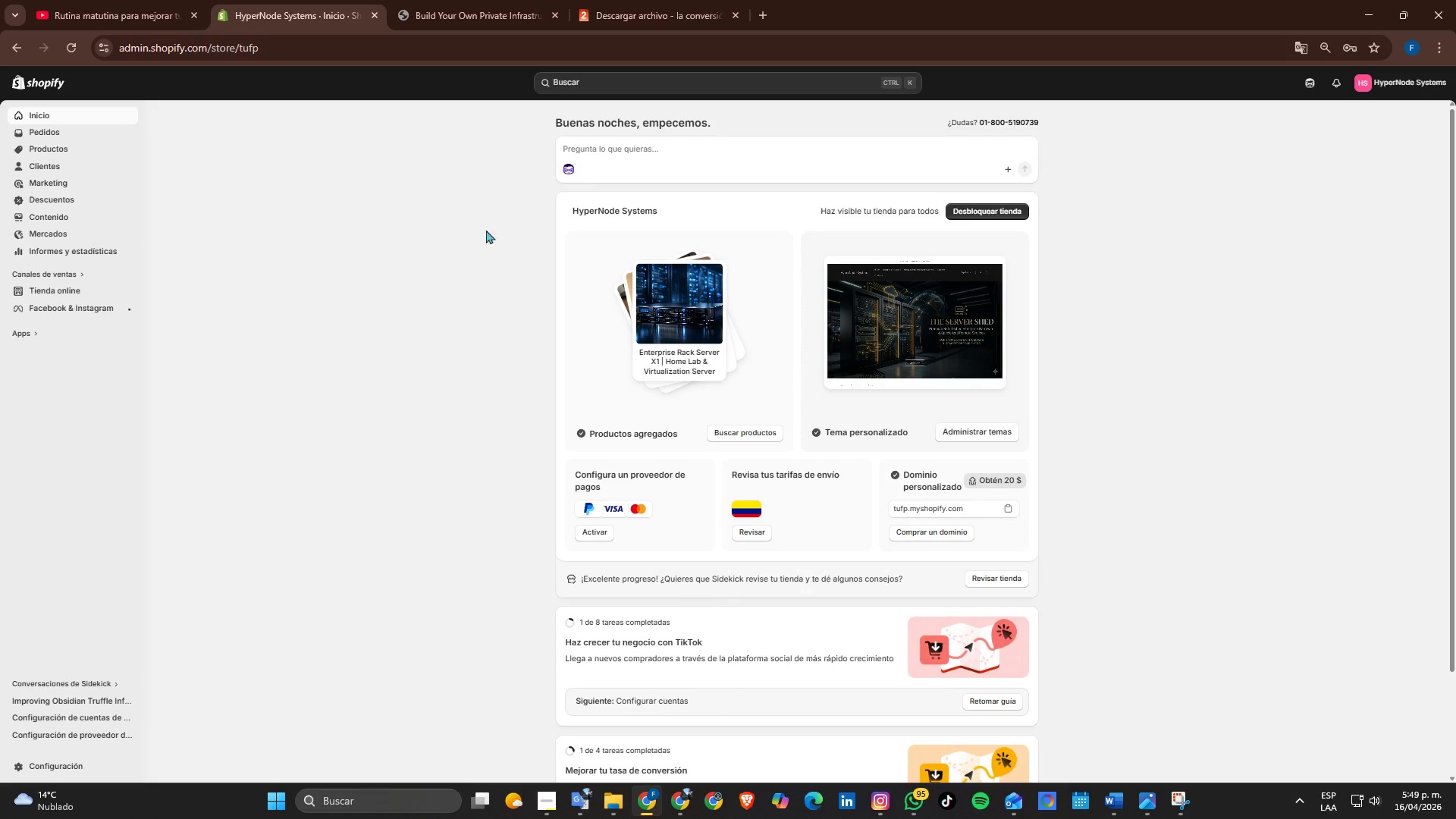 
wait(5.39)
 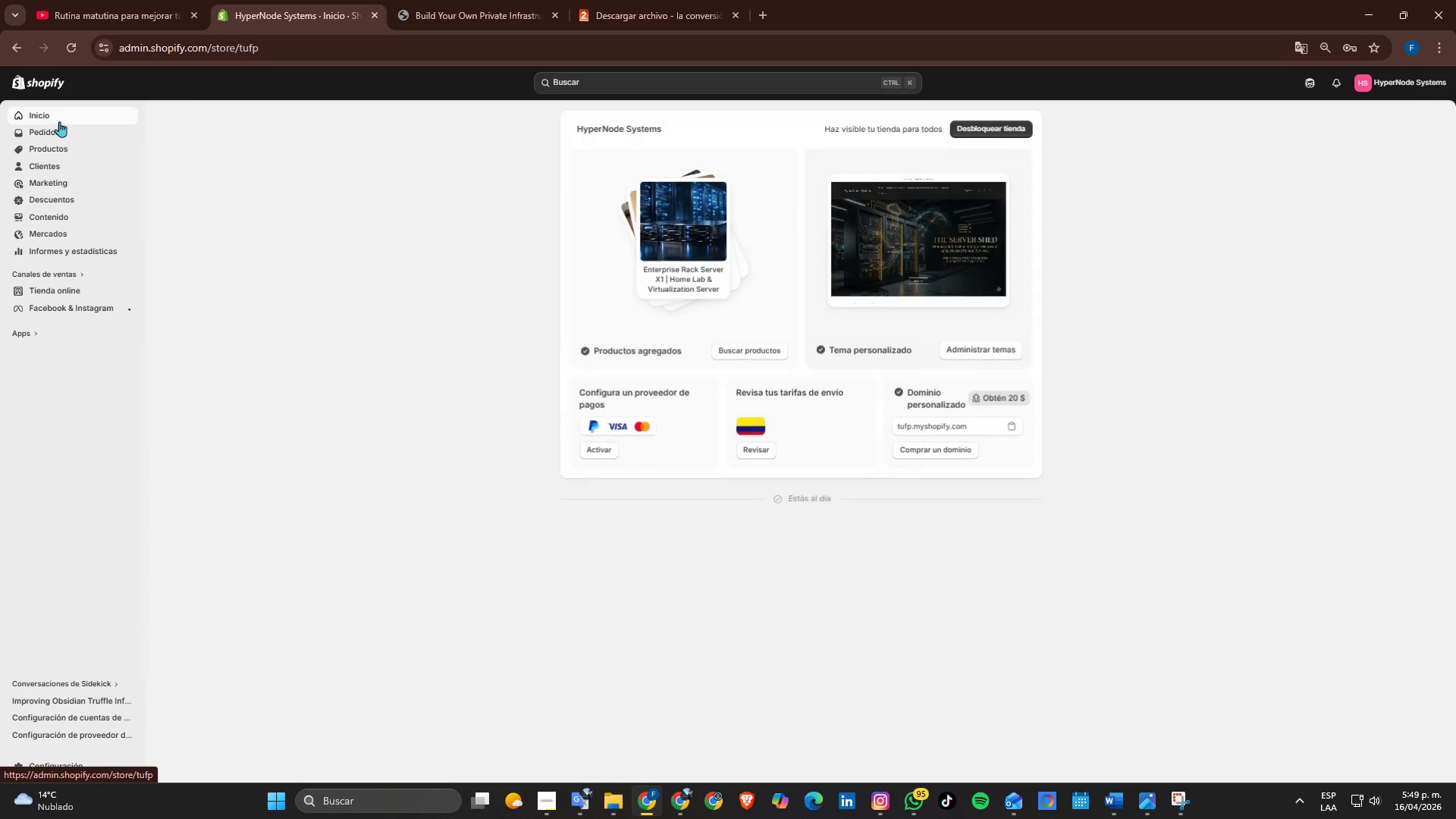 
left_click([416, 13])
 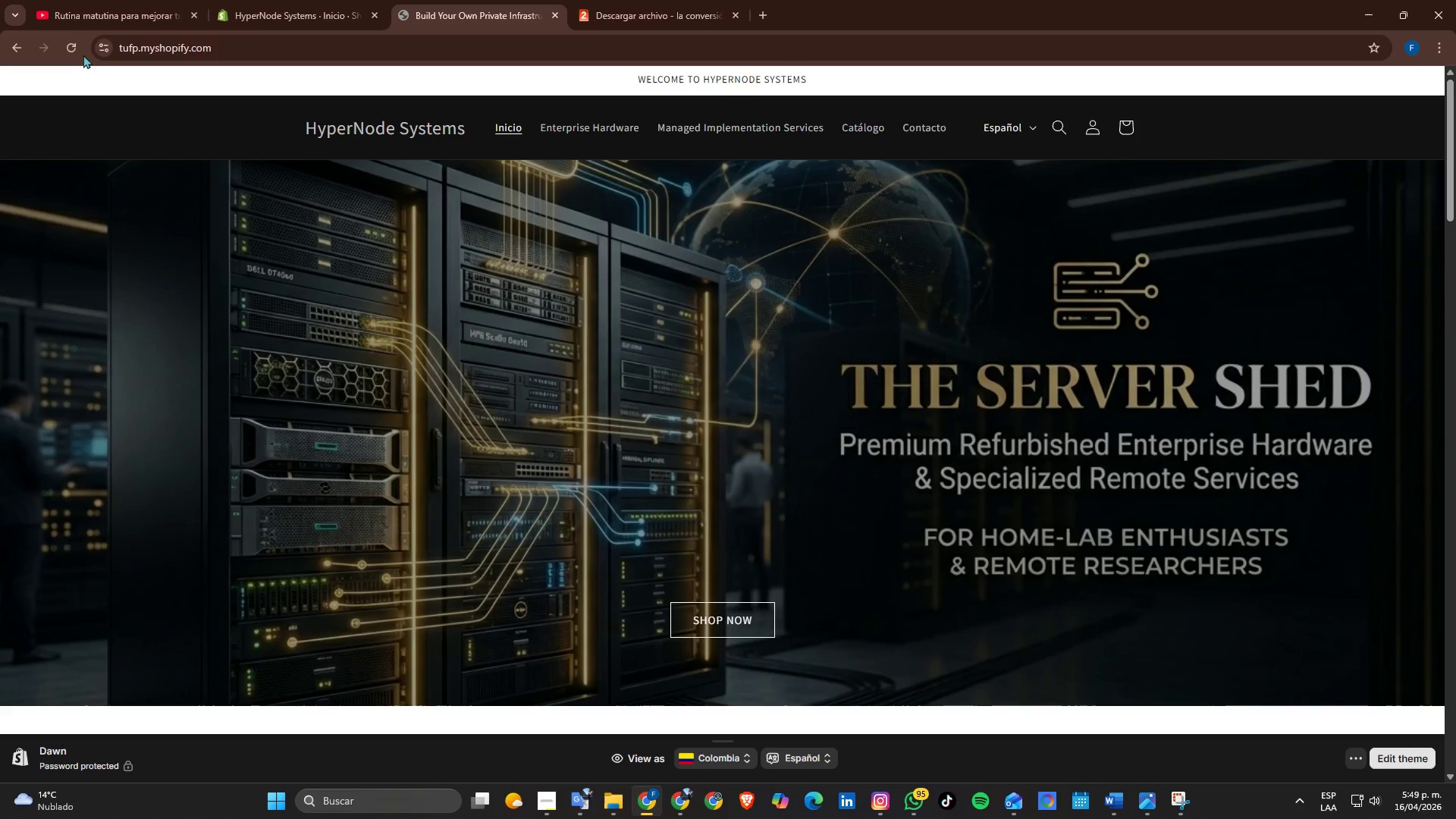 
left_click([76, 49])
 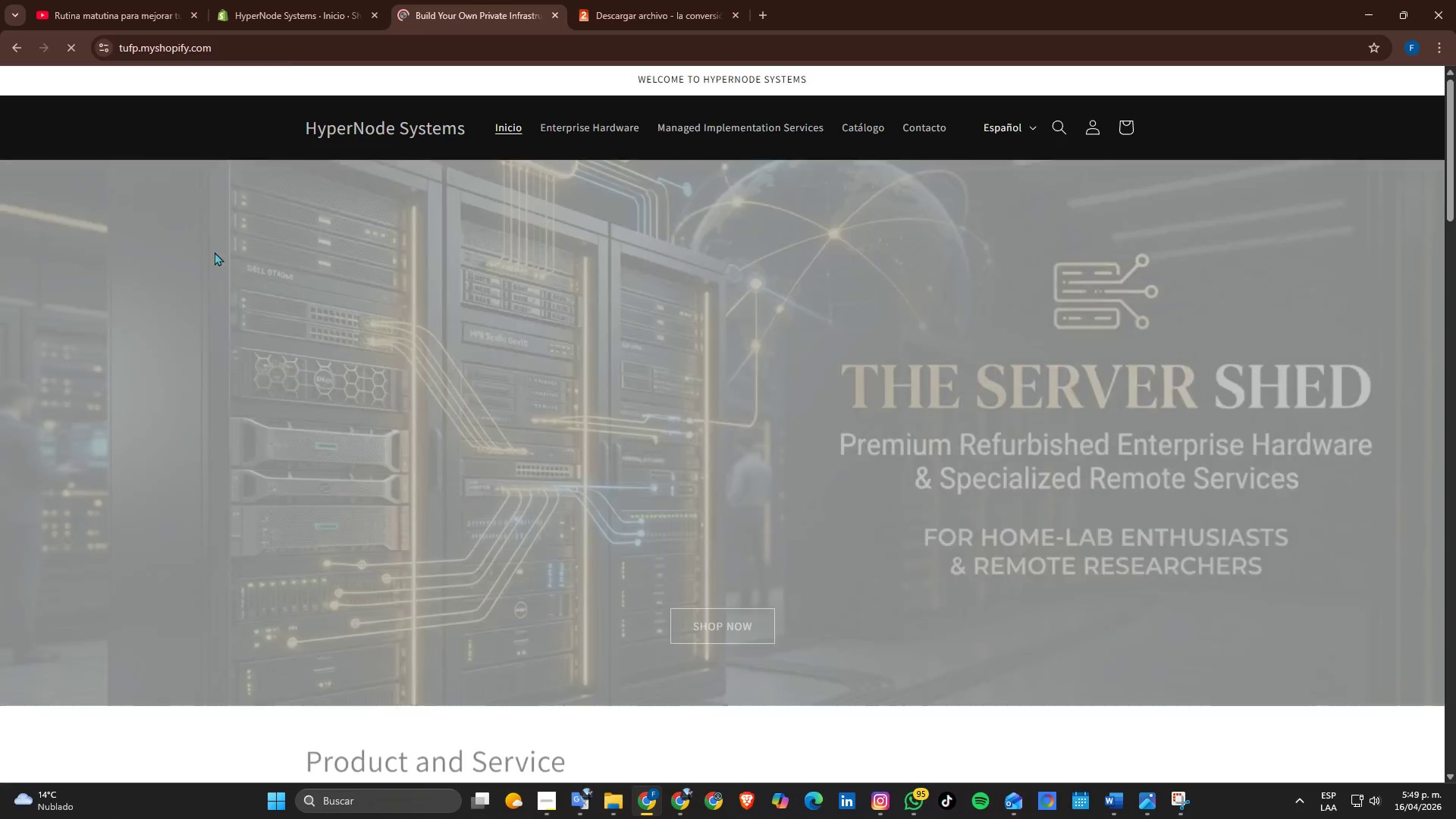 
scroll: coordinate [320, 315], scroll_direction: down, amount: 3.0
 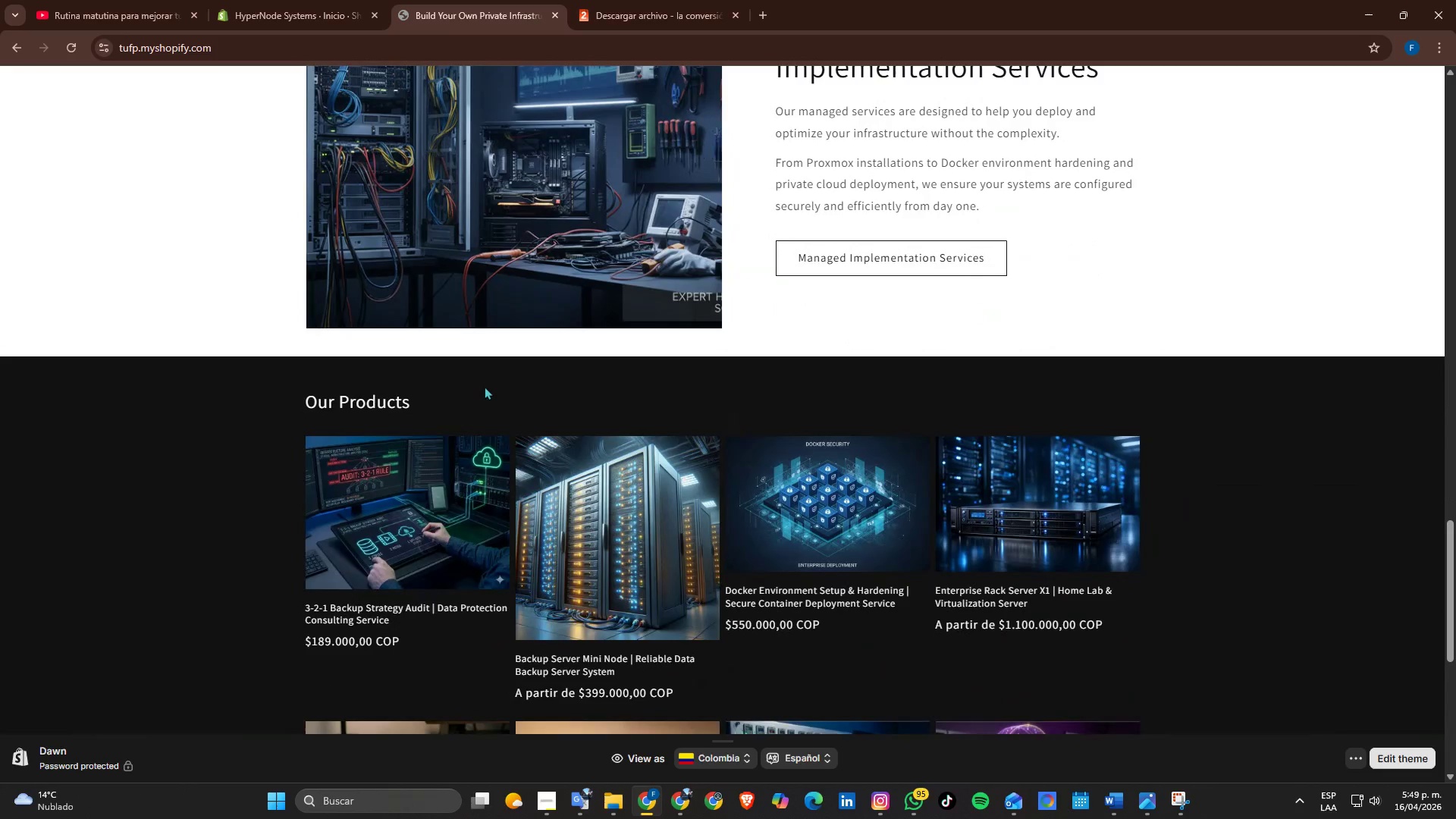 
scroll: coordinate [819, 581], scroll_direction: none, amount: 0.0
 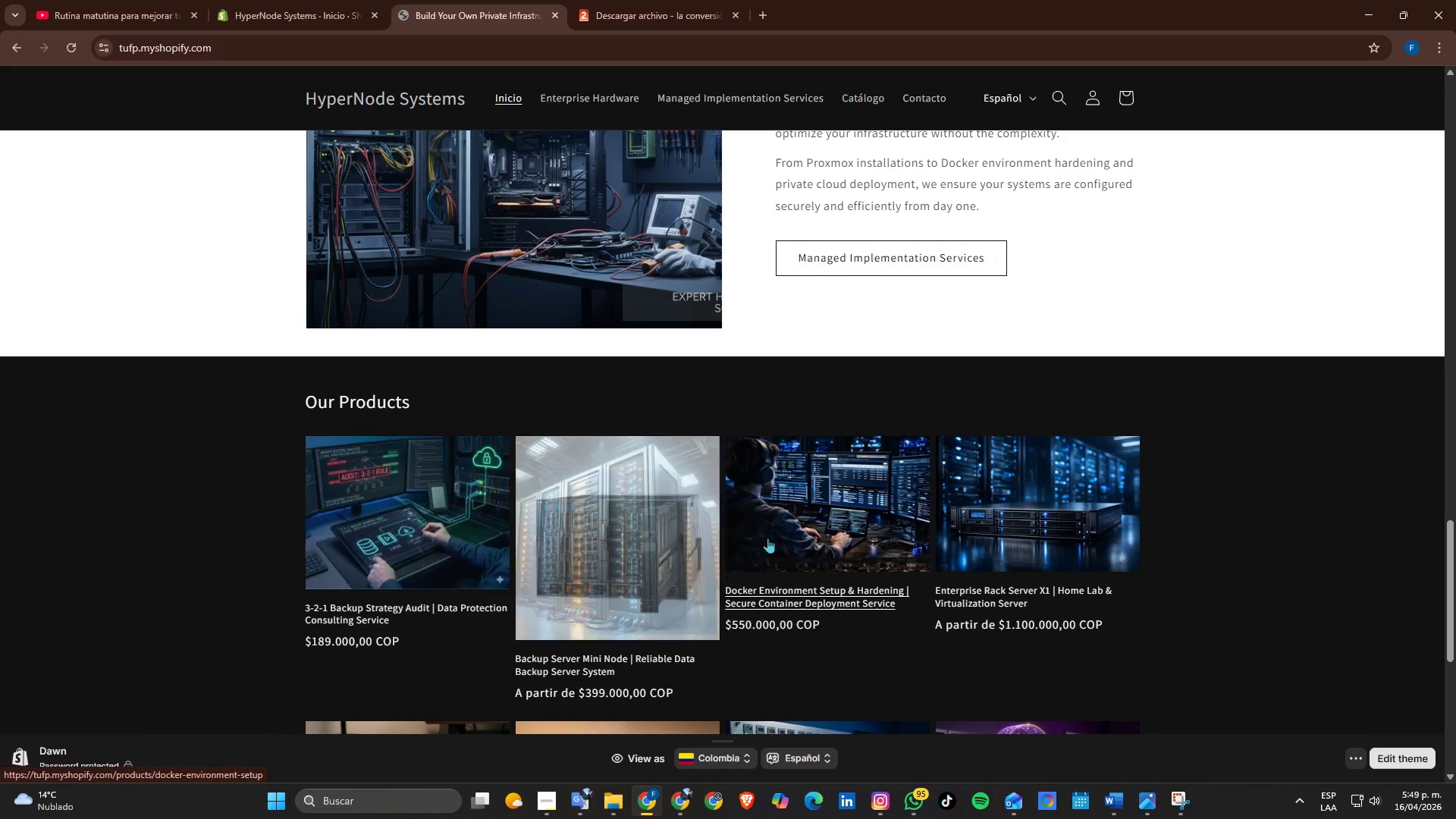 
scroll: coordinate [1106, 576], scroll_direction: down, amount: 1.0
 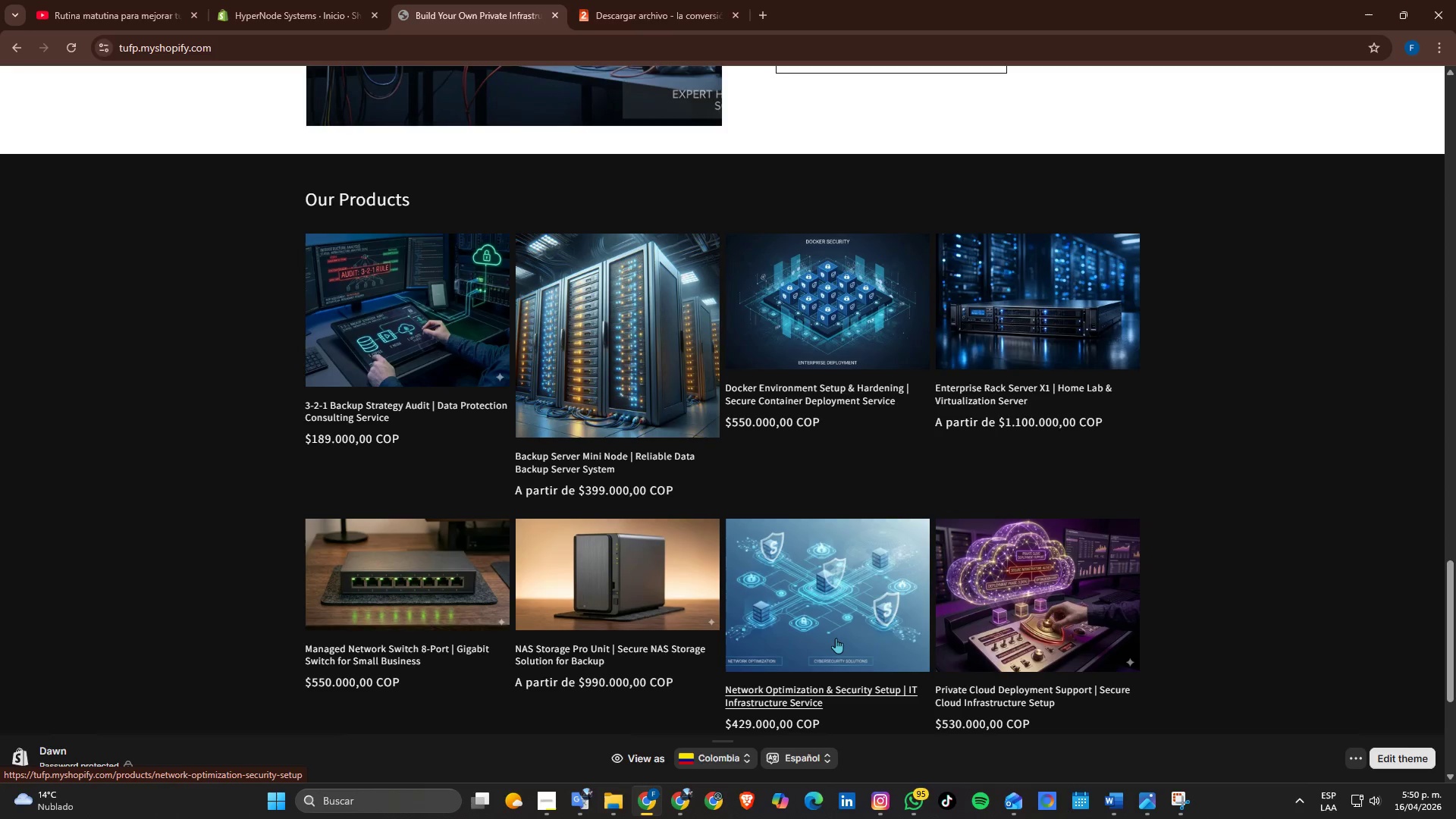 
wait(6.73)
 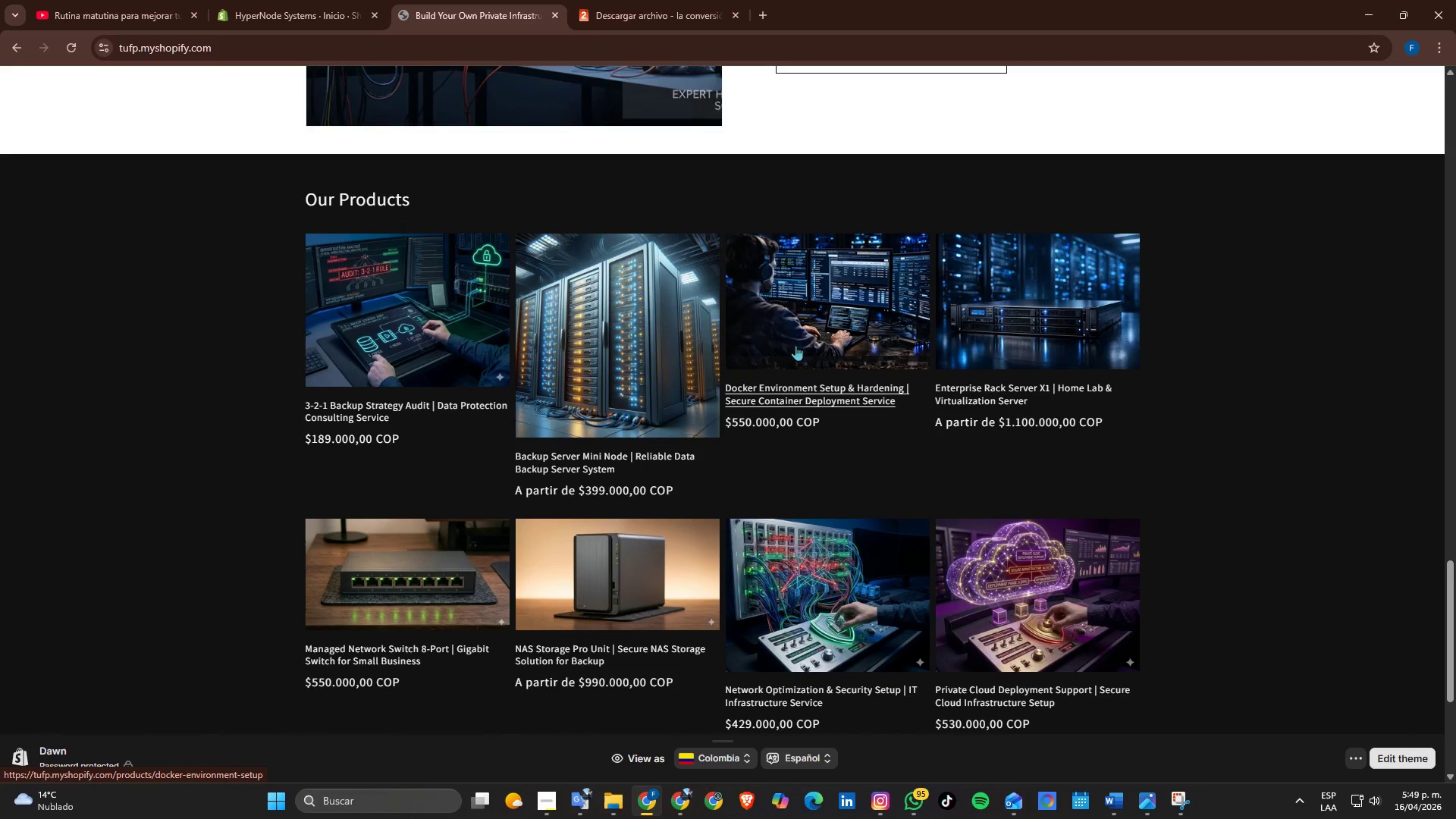 
left_click([766, 691])